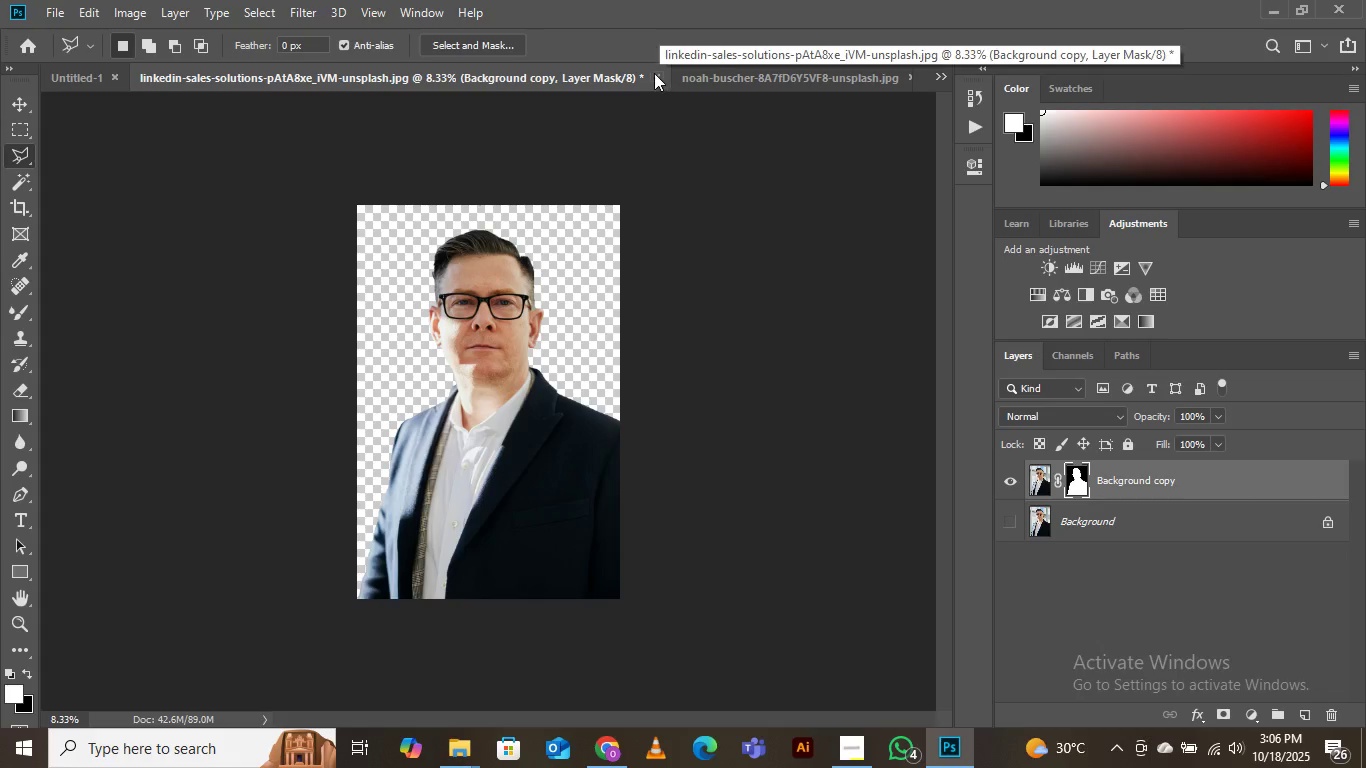 
left_click([654, 73])
 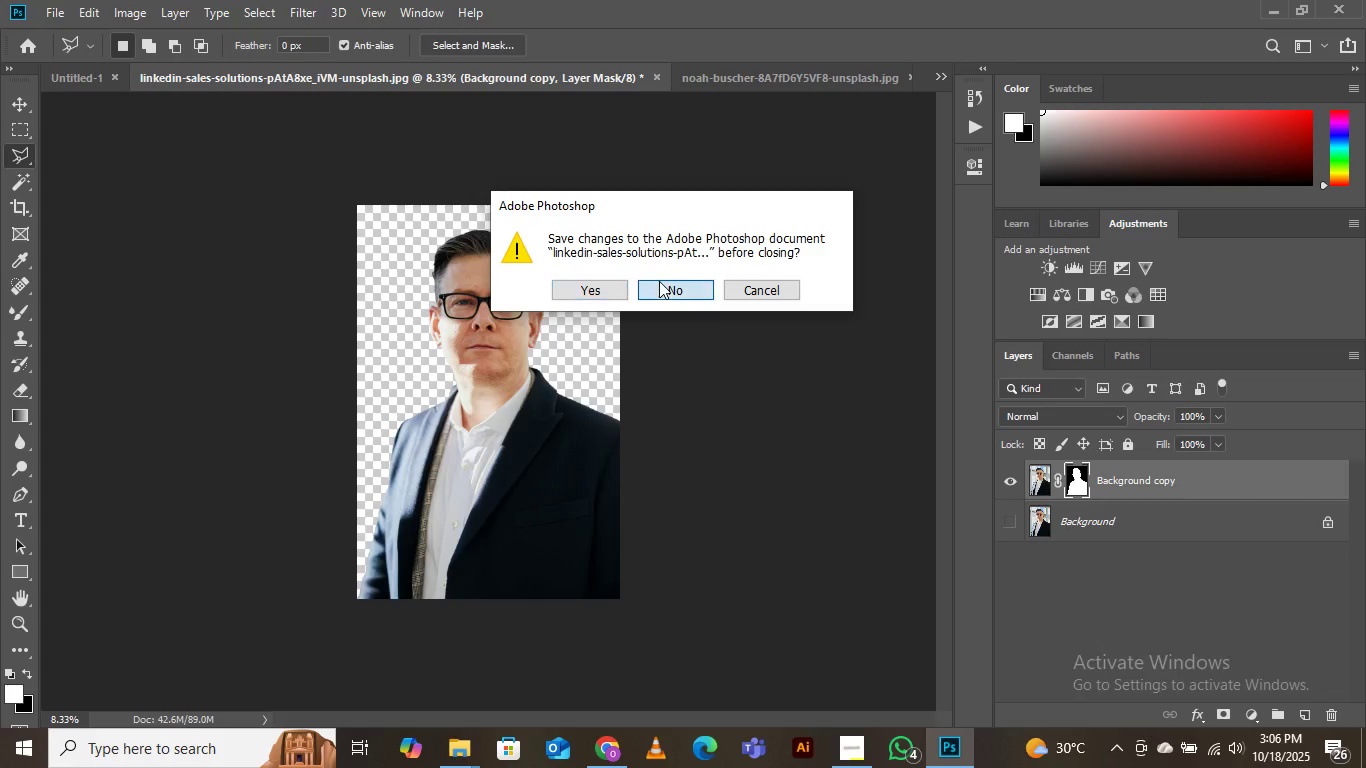 
left_click([659, 281])
 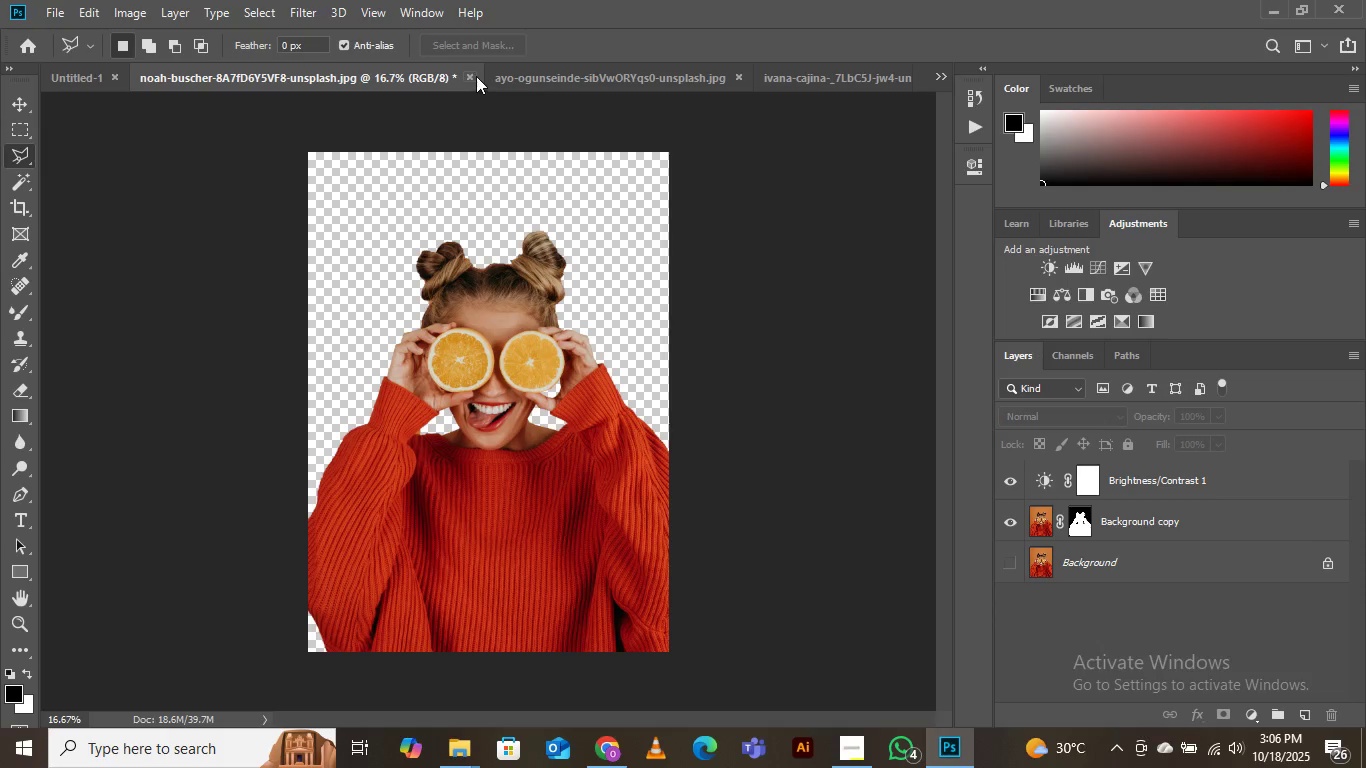 
left_click([470, 72])
 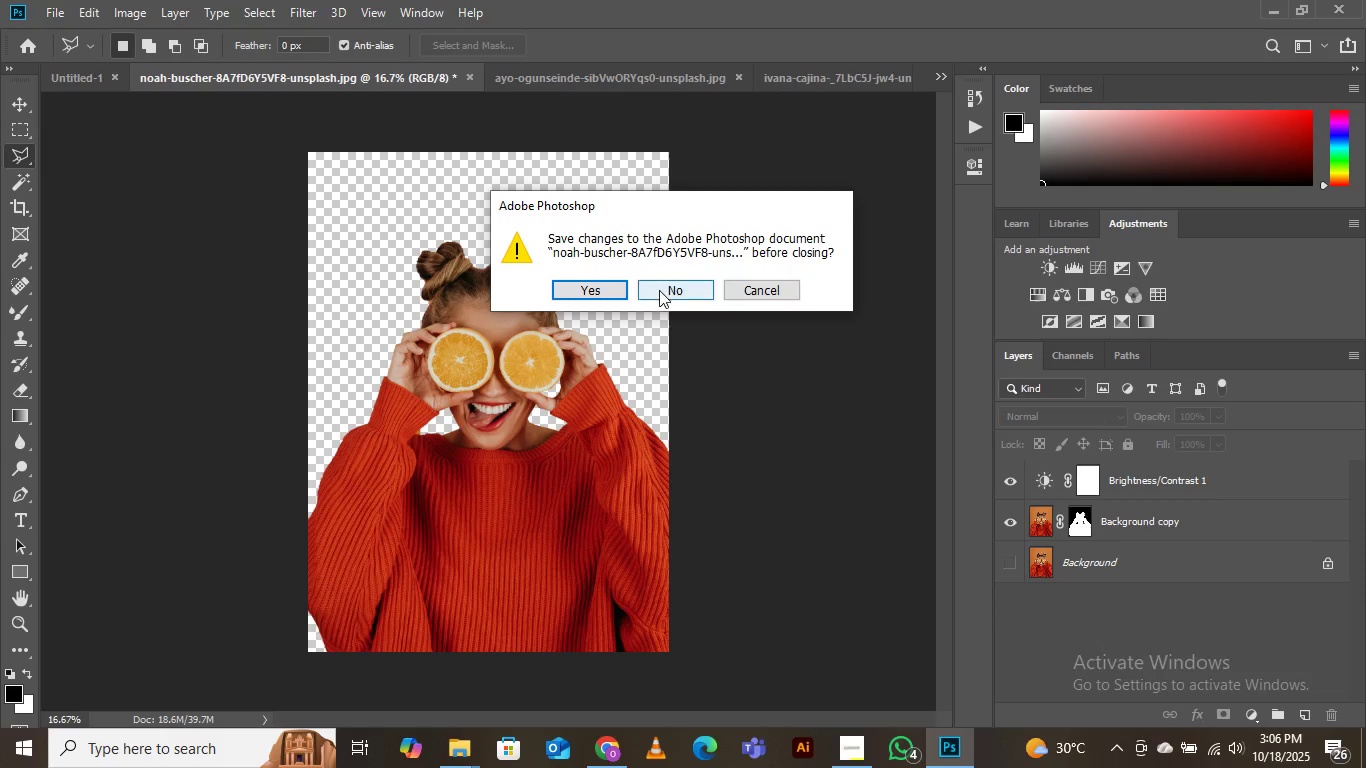 
left_click([659, 290])
 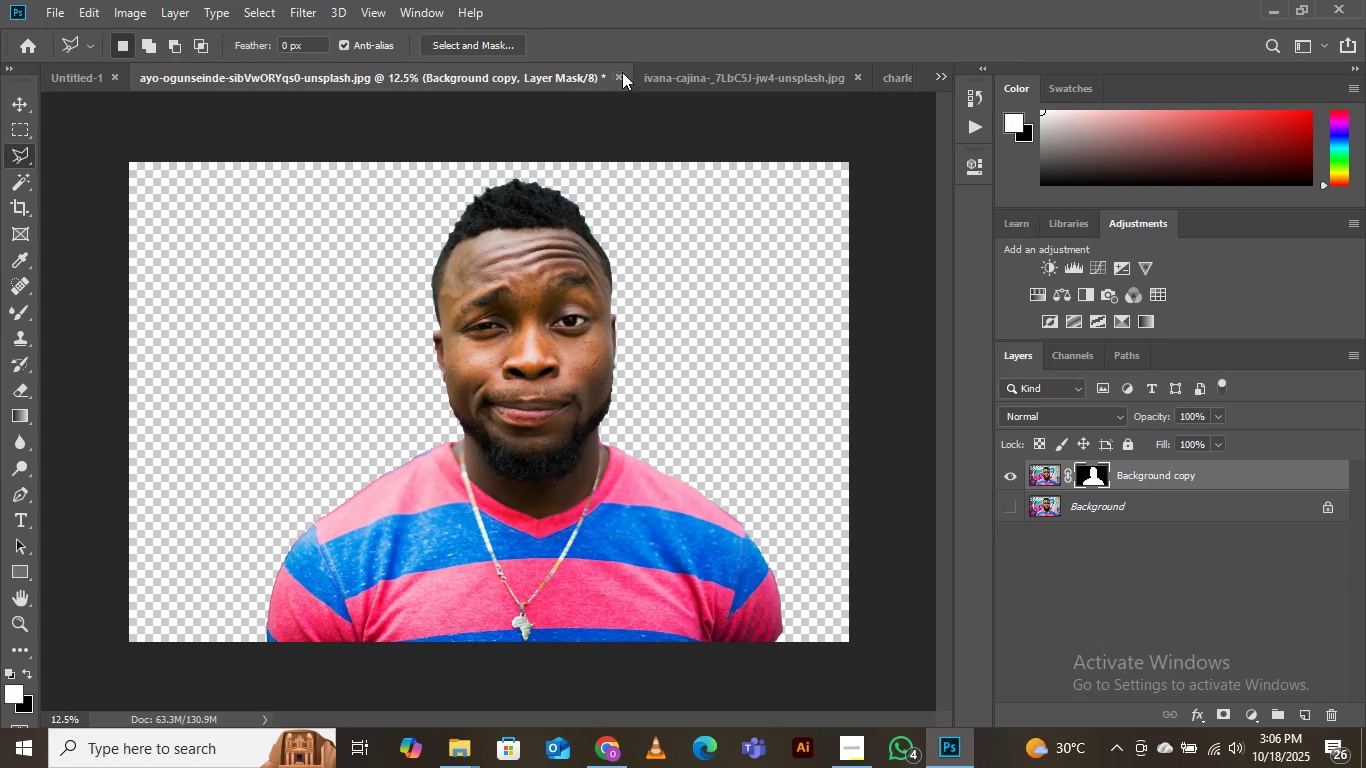 
left_click([622, 72])
 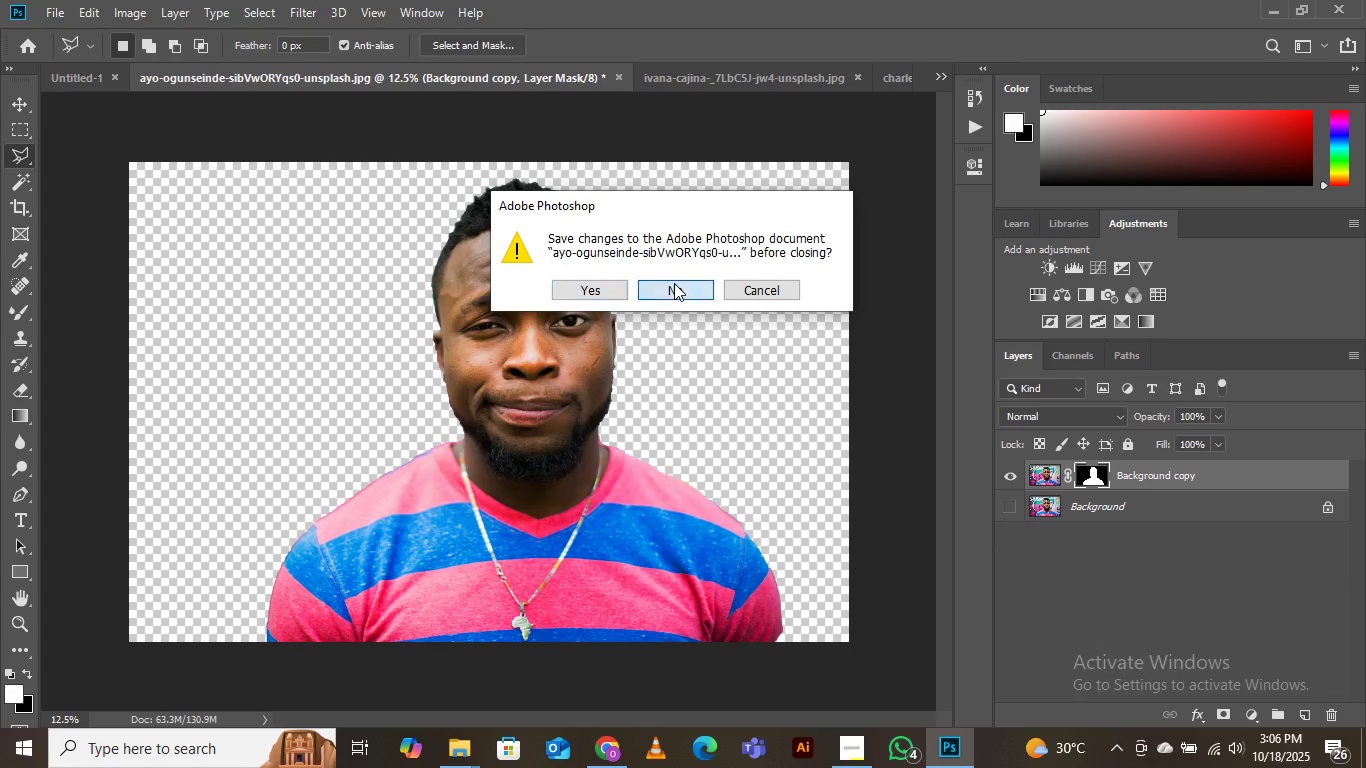 
left_click([674, 283])
 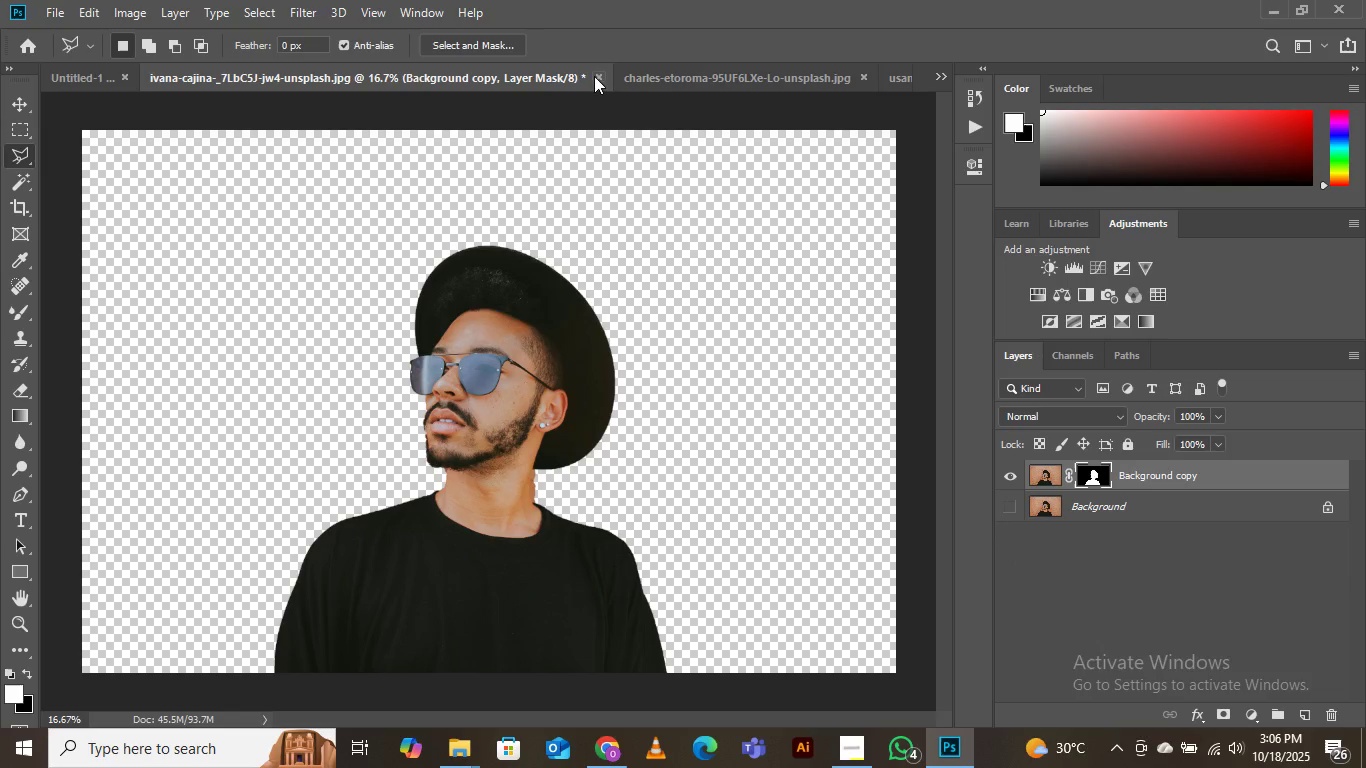 
left_click([594, 76])
 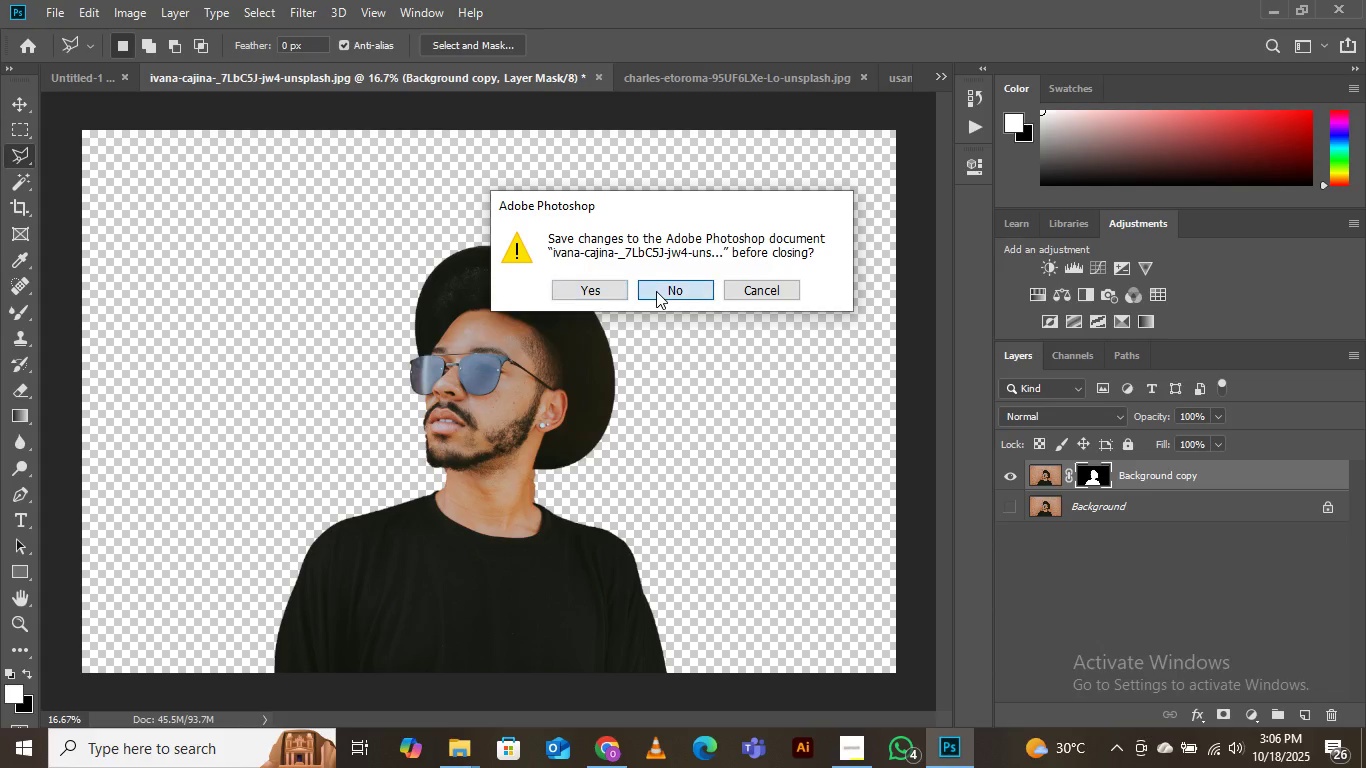 
left_click([656, 291])
 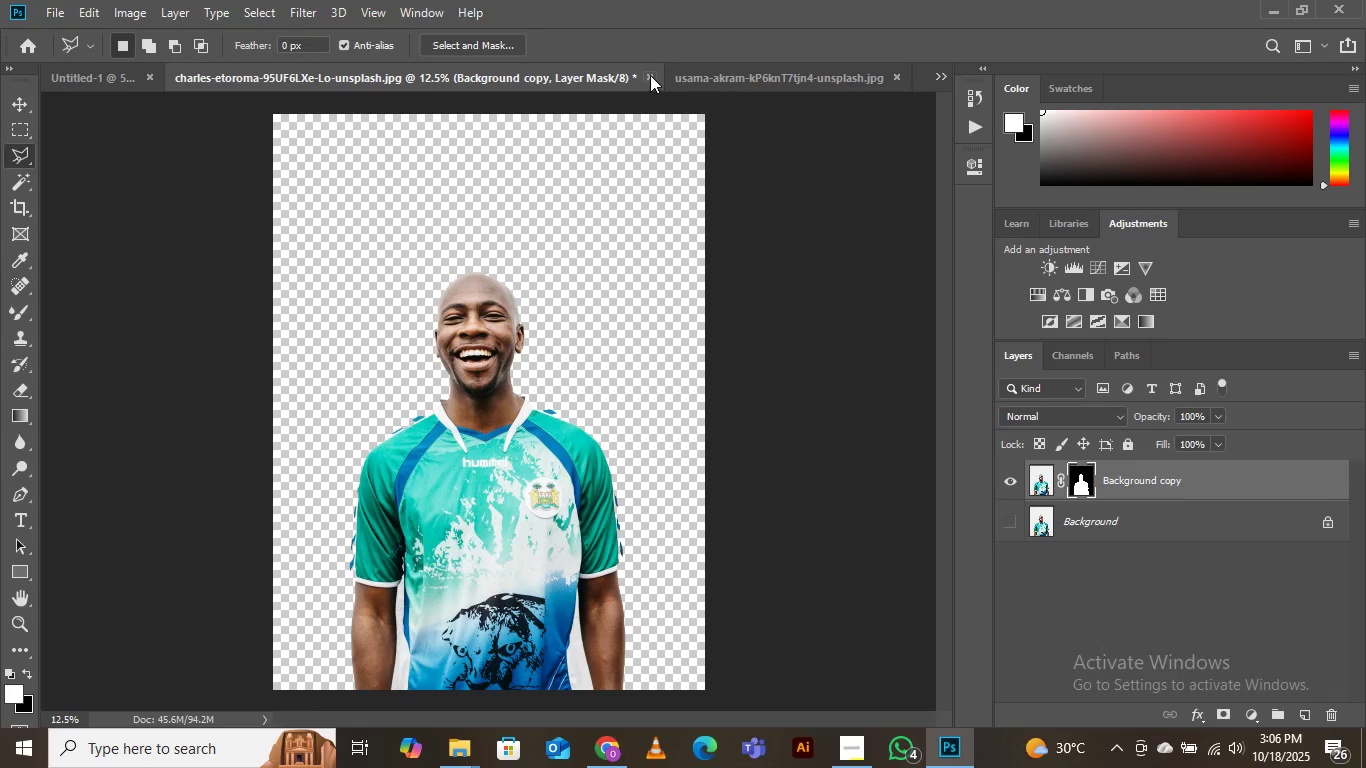 
left_click([650, 75])
 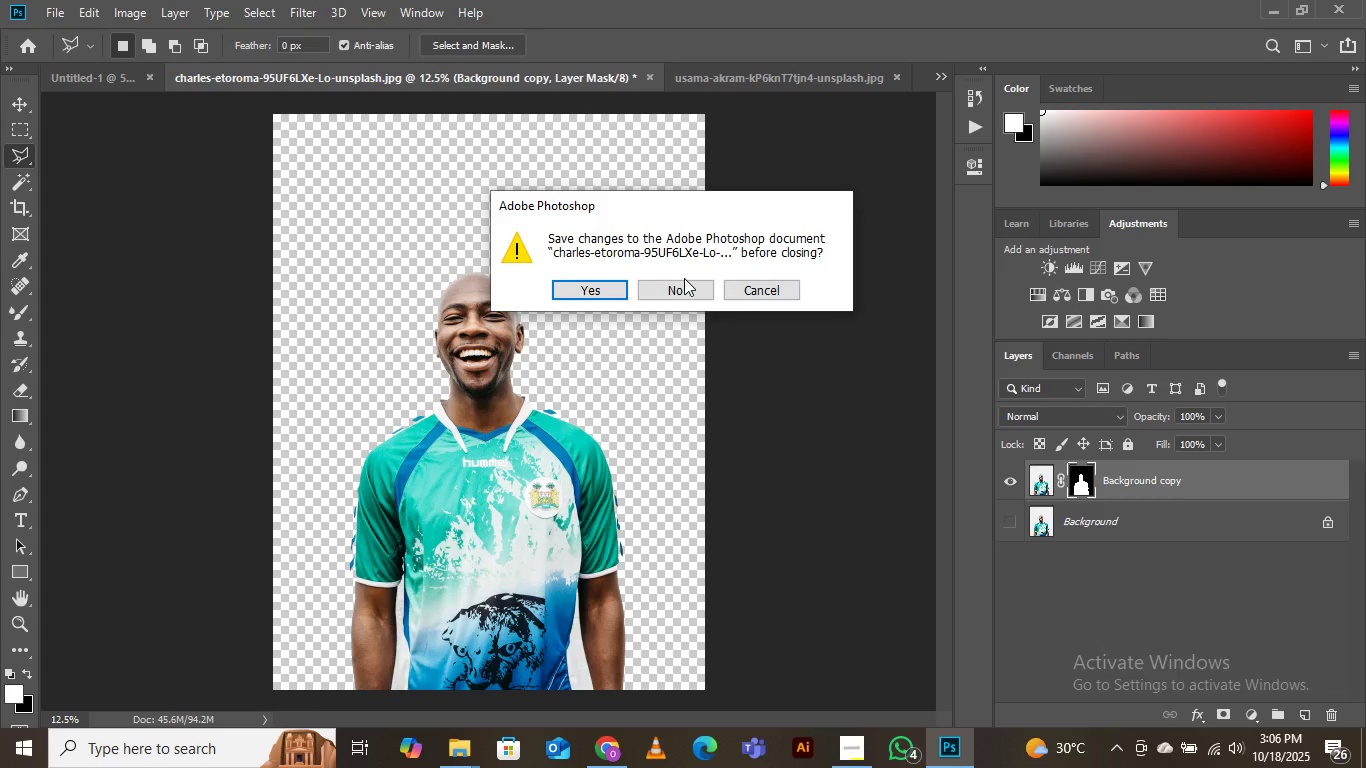 
left_click([684, 278])
 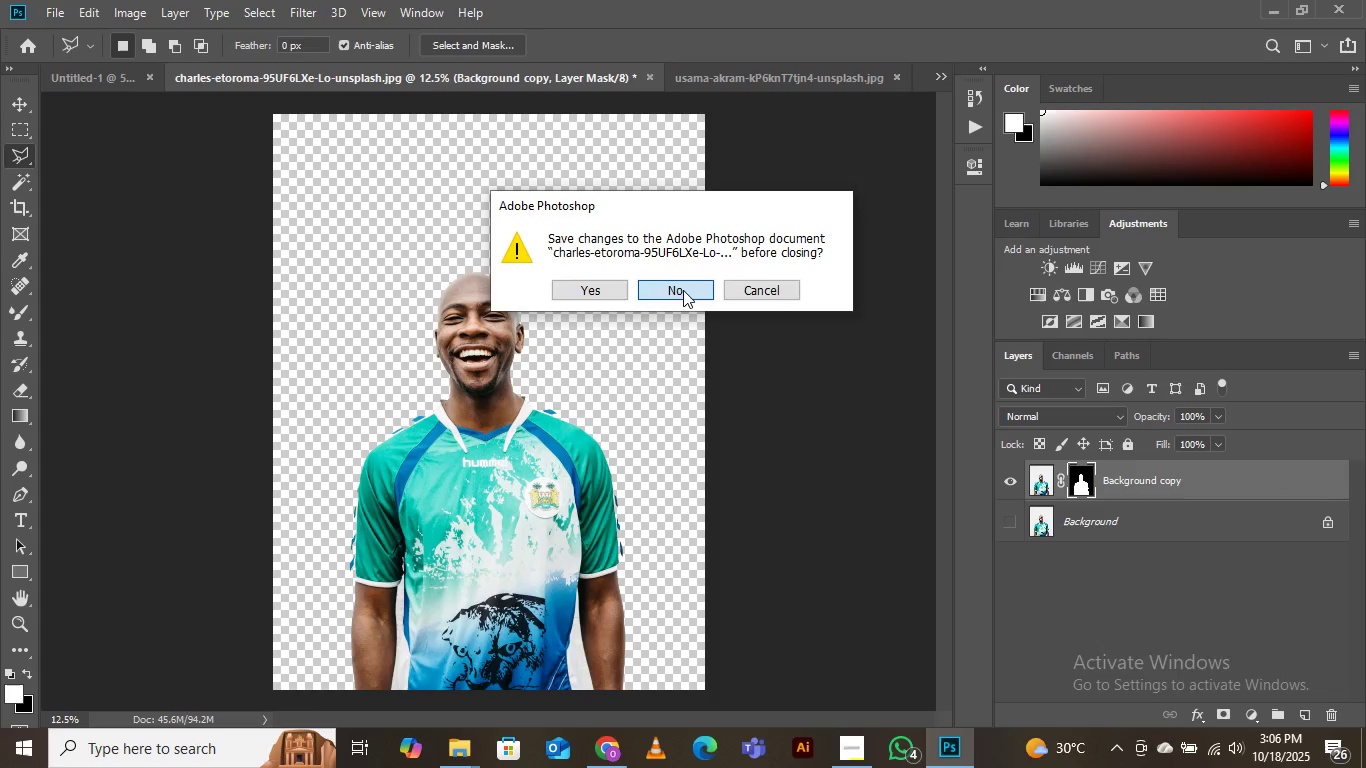 
left_click([683, 290])
 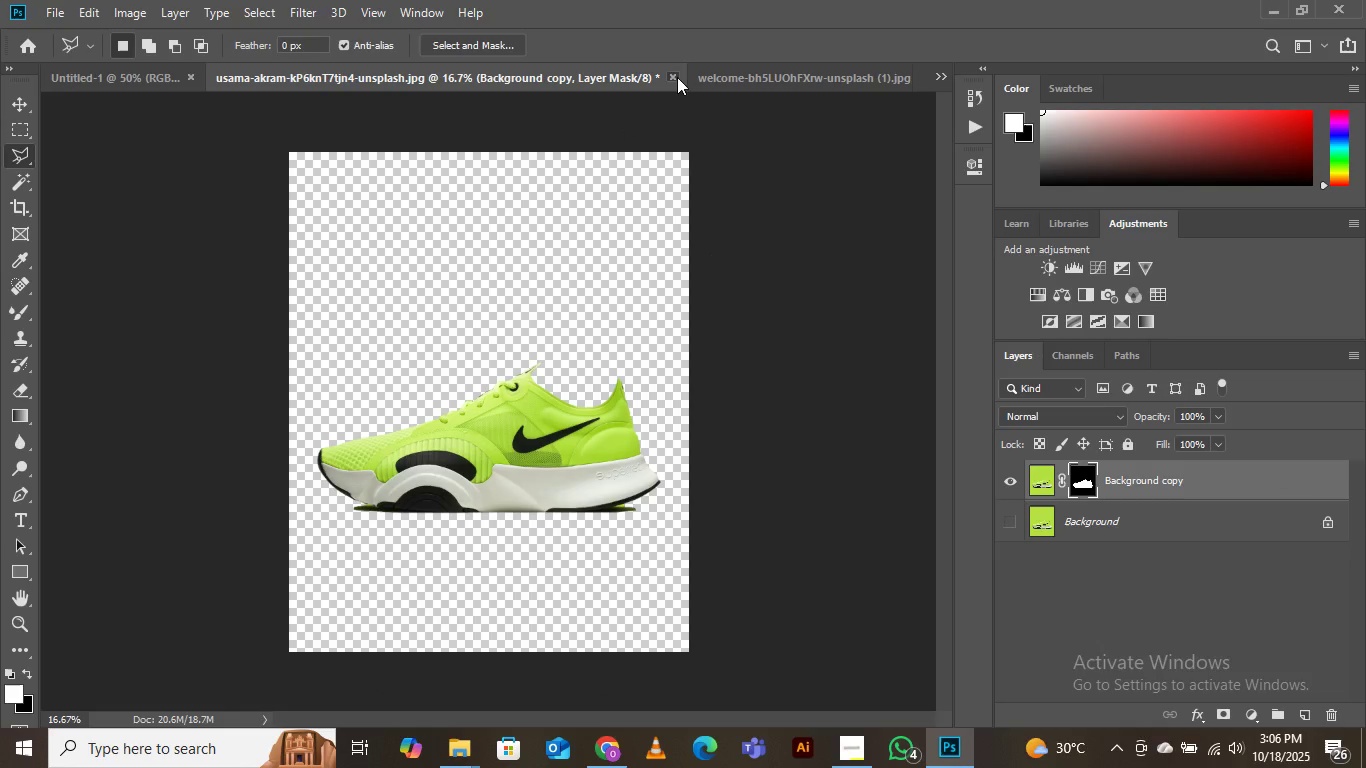 
left_click([677, 77])
 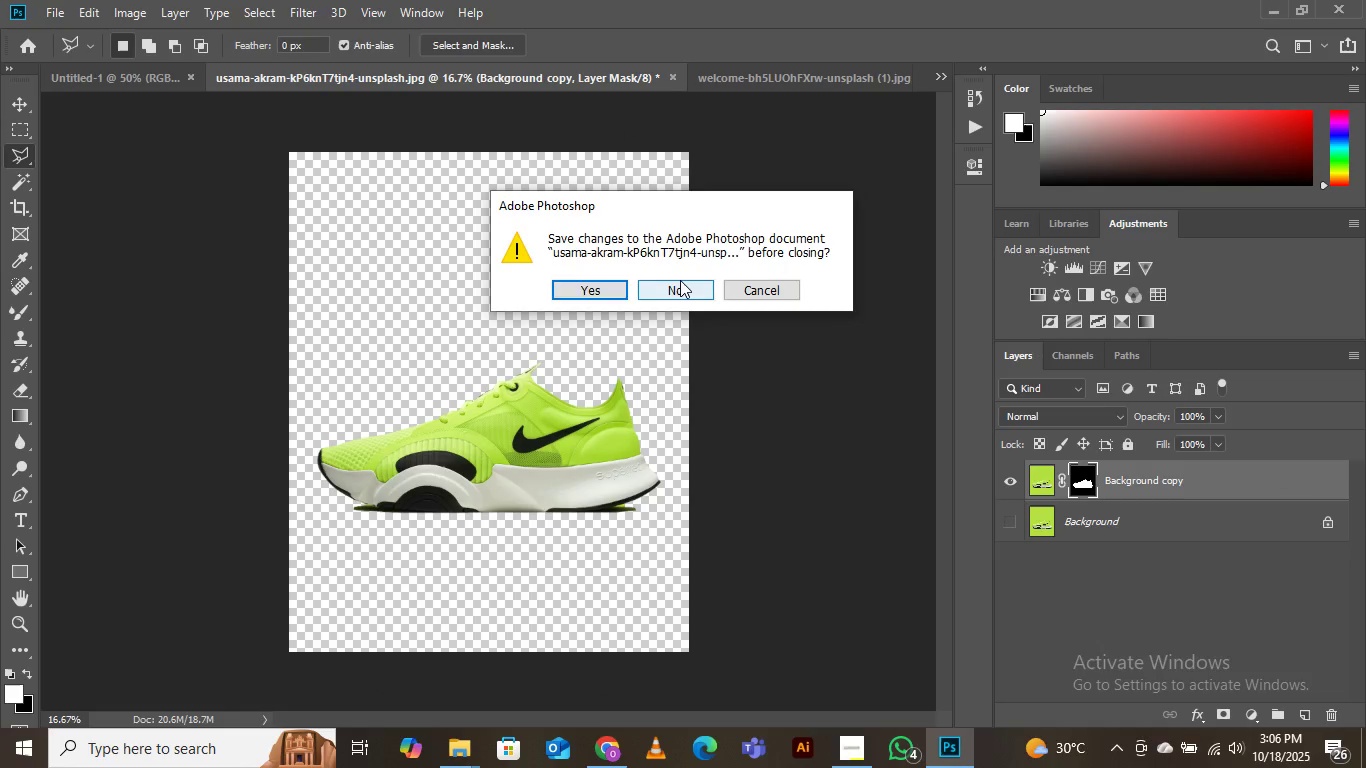 
left_click([680, 280])
 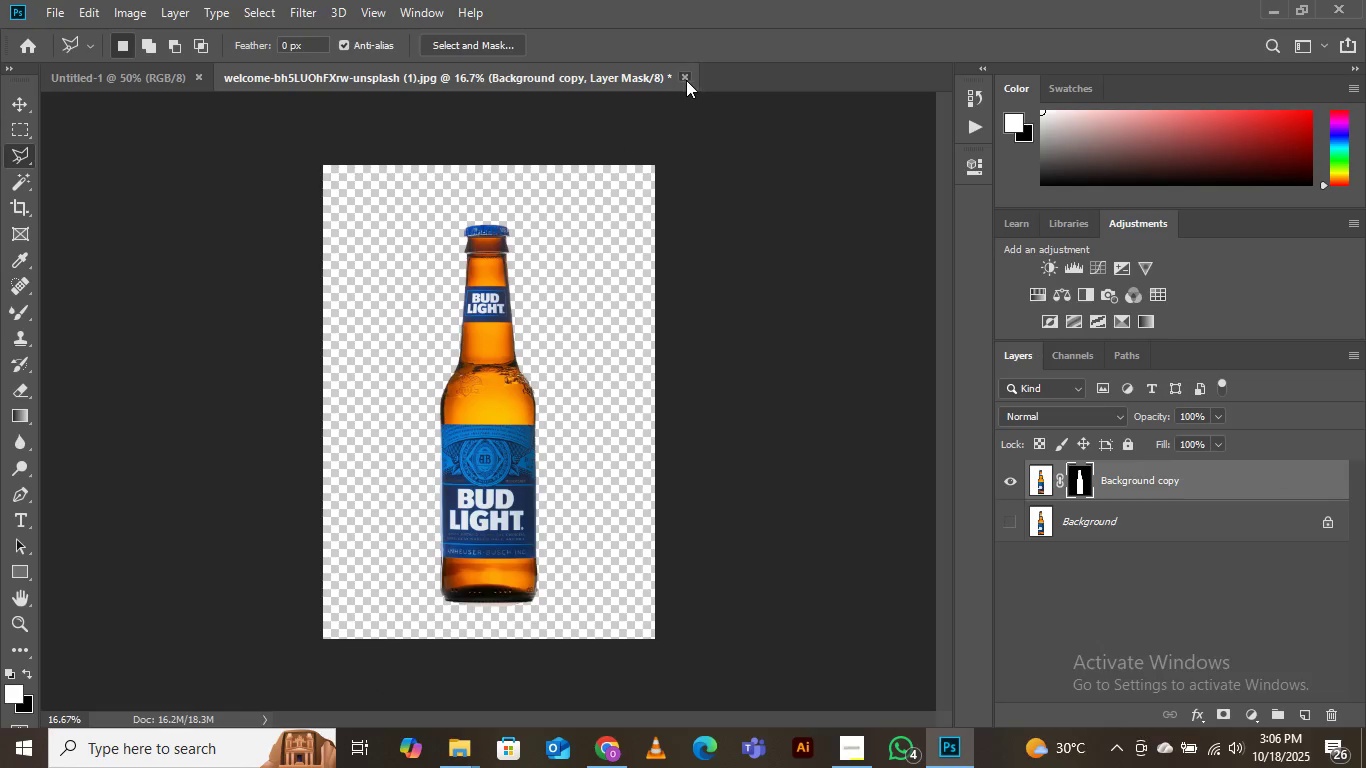 
left_click([686, 80])
 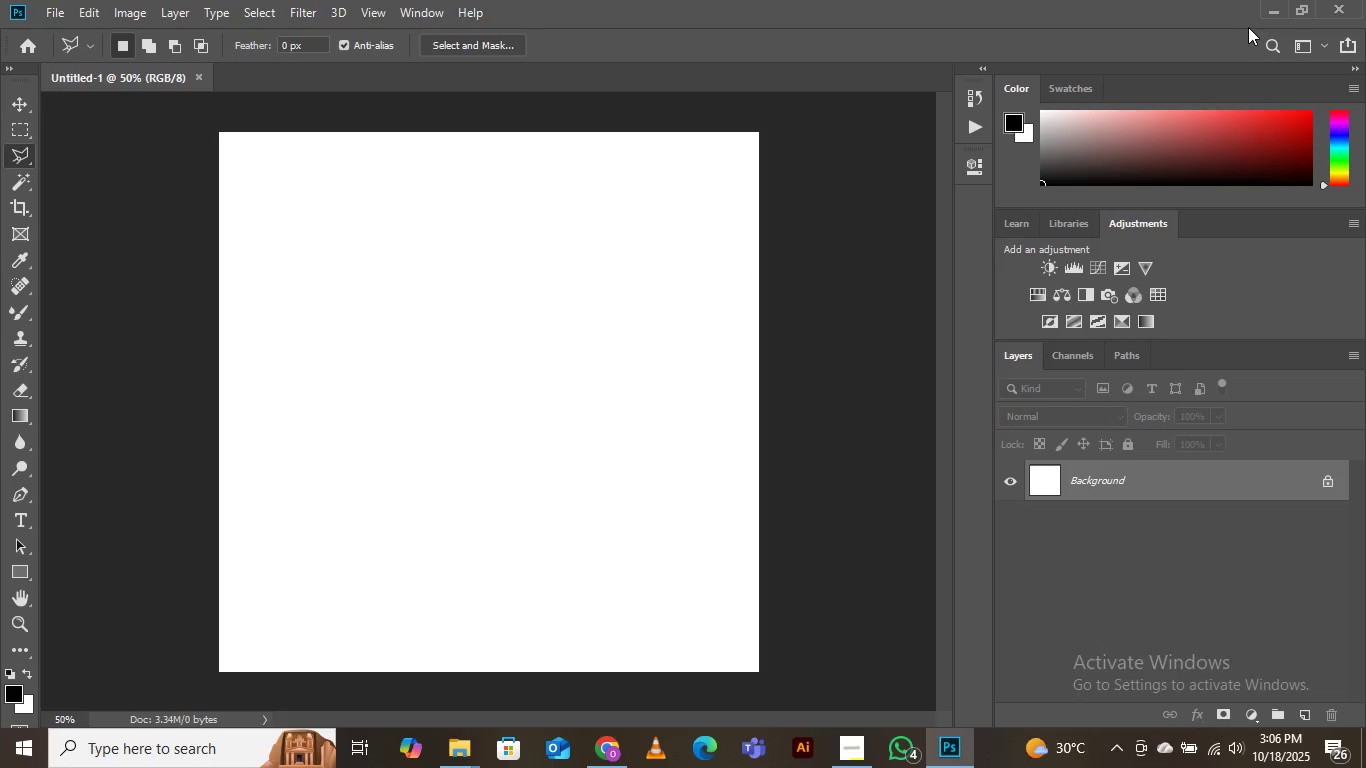 
left_click([1270, 14])
 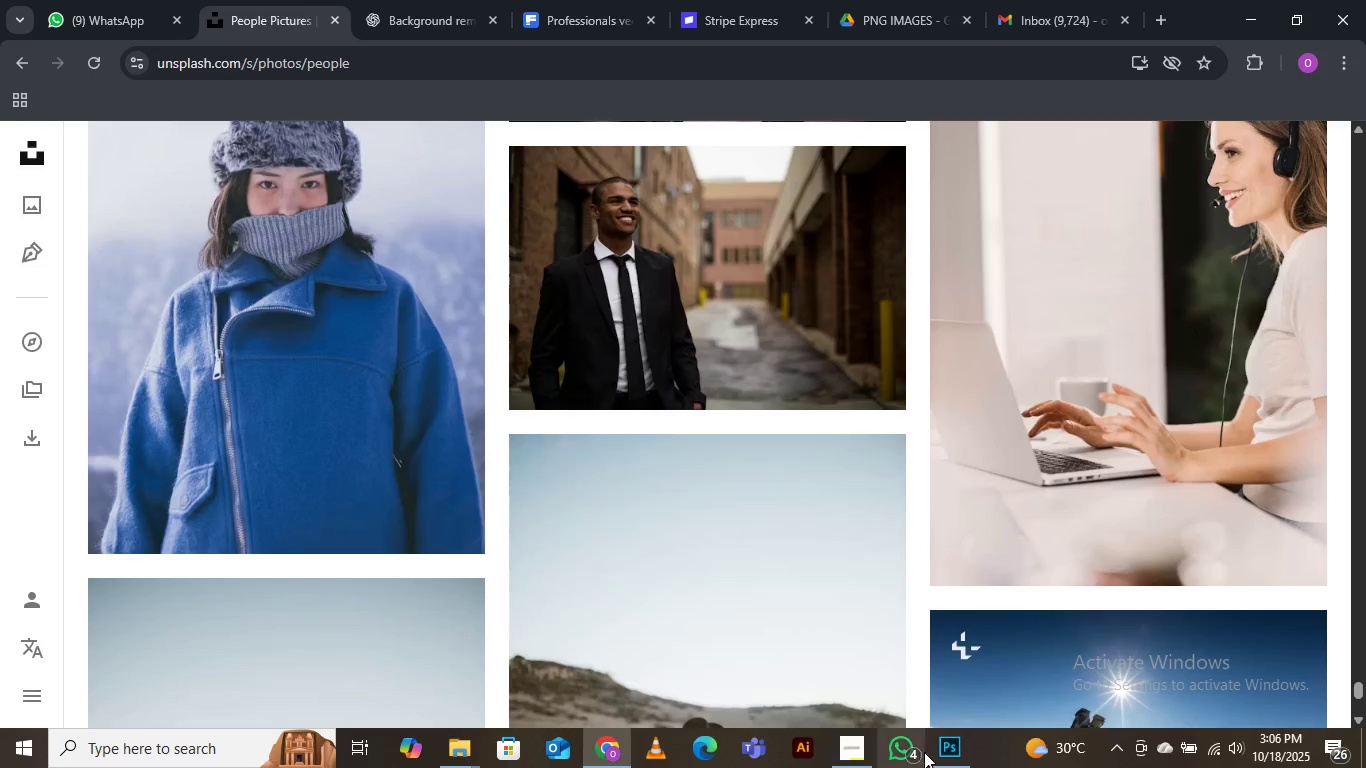 
left_click([954, 748])
 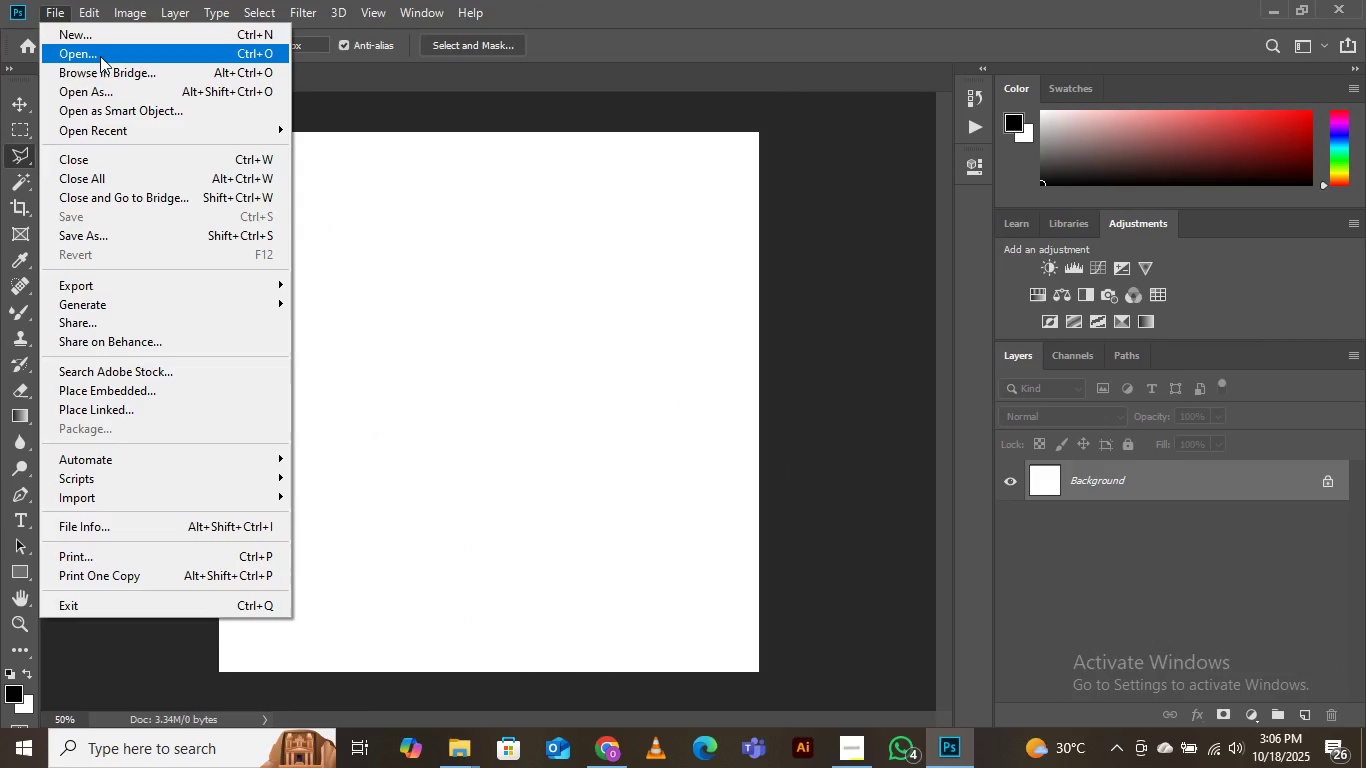 
left_click([100, 56])
 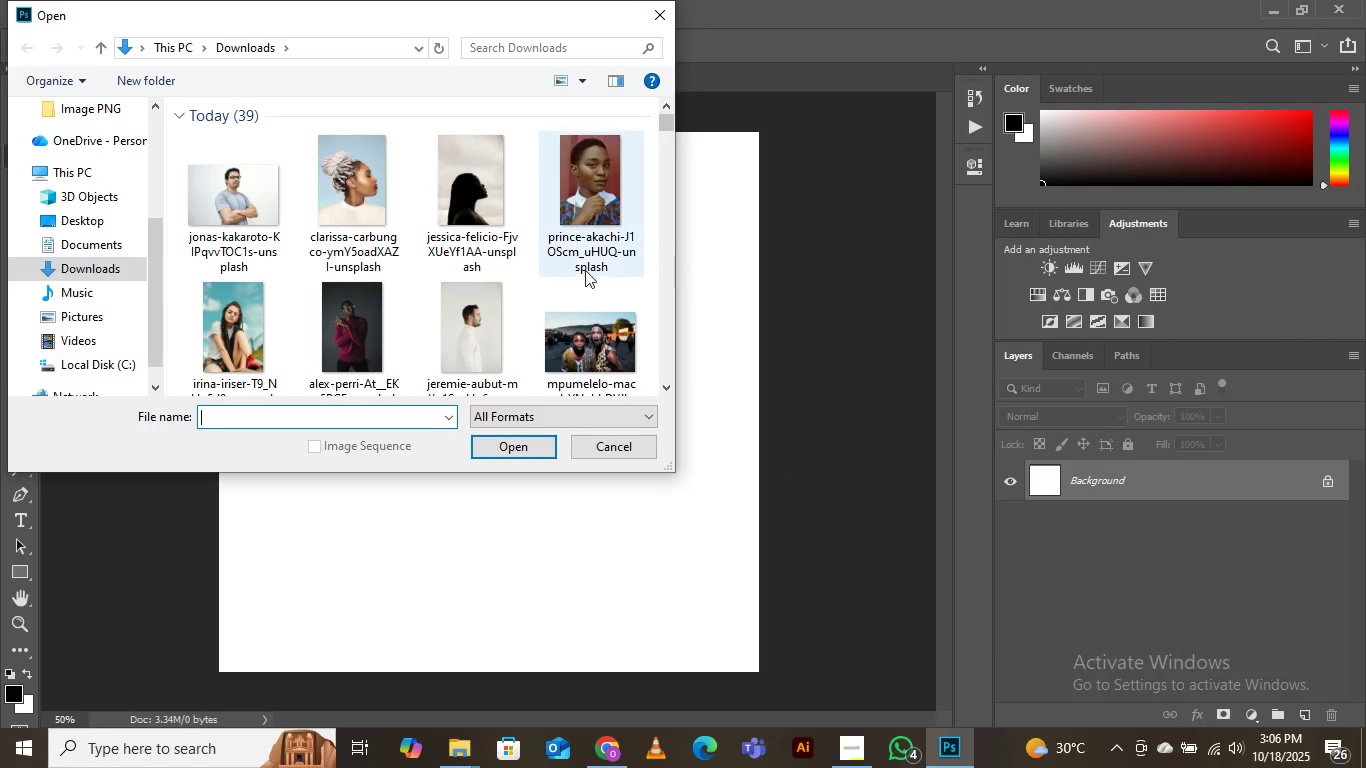 
scroll: coordinate [558, 261], scroll_direction: down, amount: 5.0
 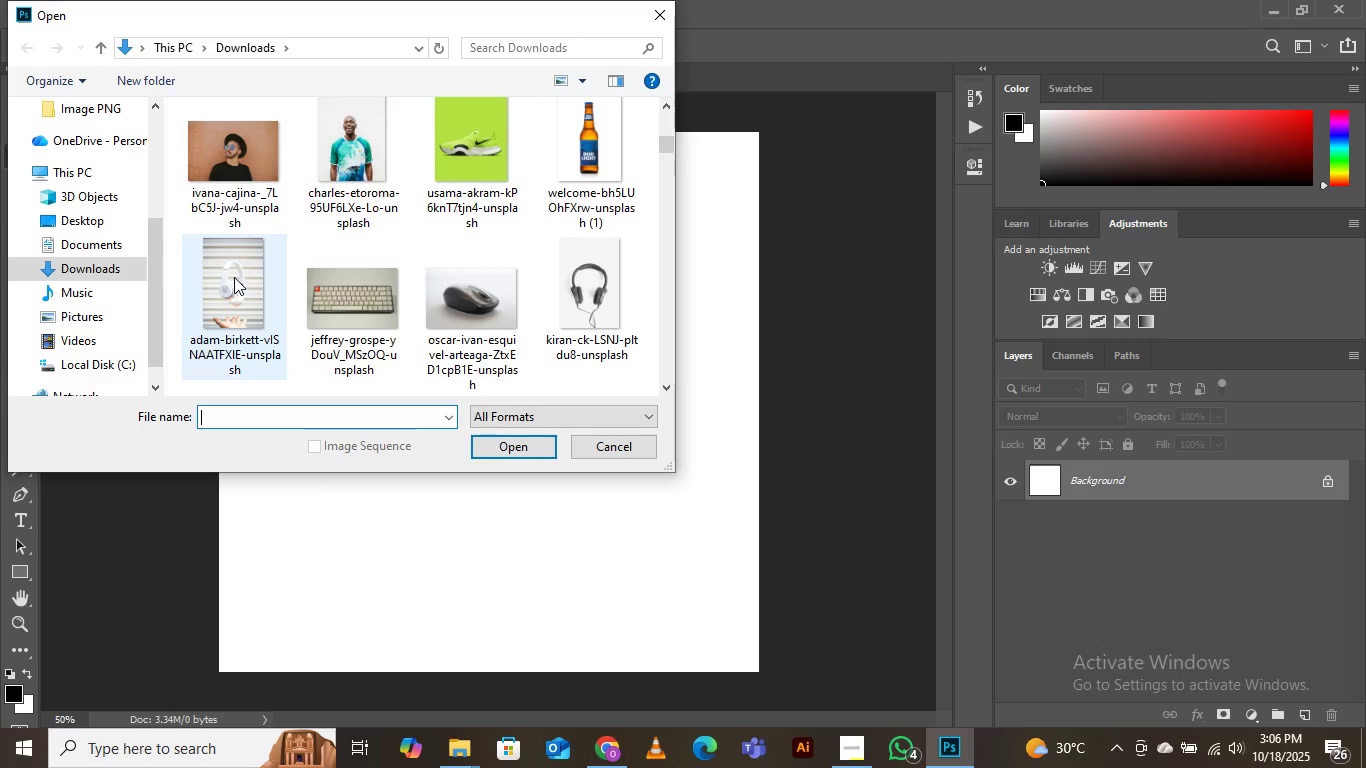 
left_click([234, 277])
 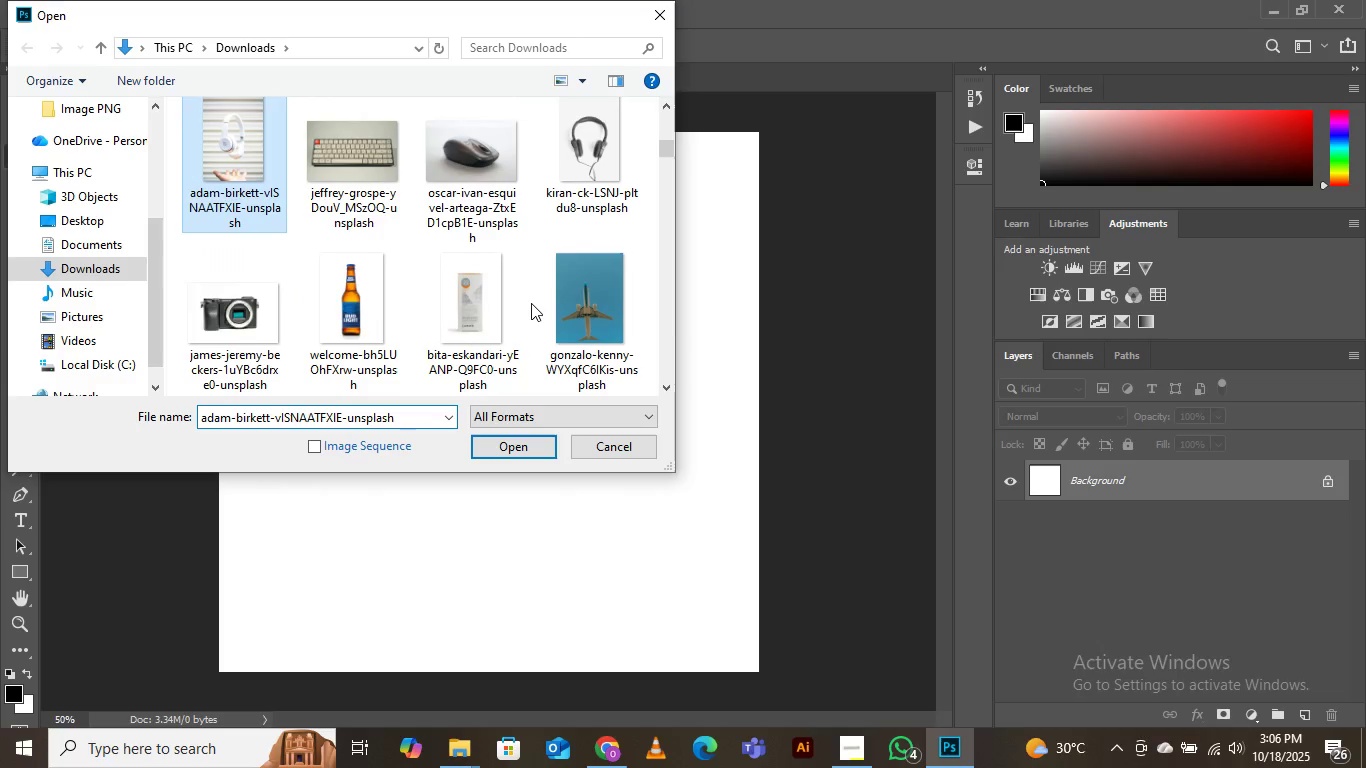 
scroll: coordinate [602, 303], scroll_direction: down, amount: 3.0
 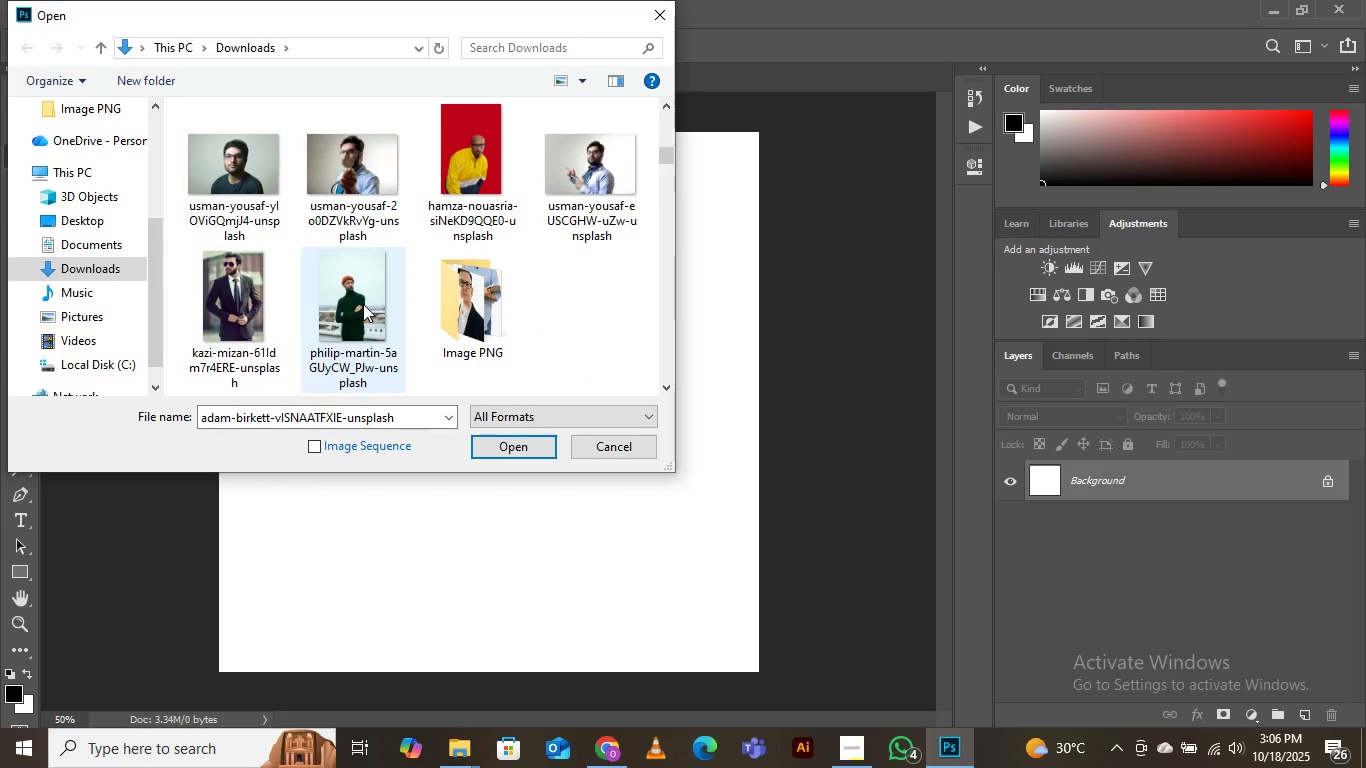 
hold_key(key=ShiftLeft, duration=0.51)
left_click([363, 304])
 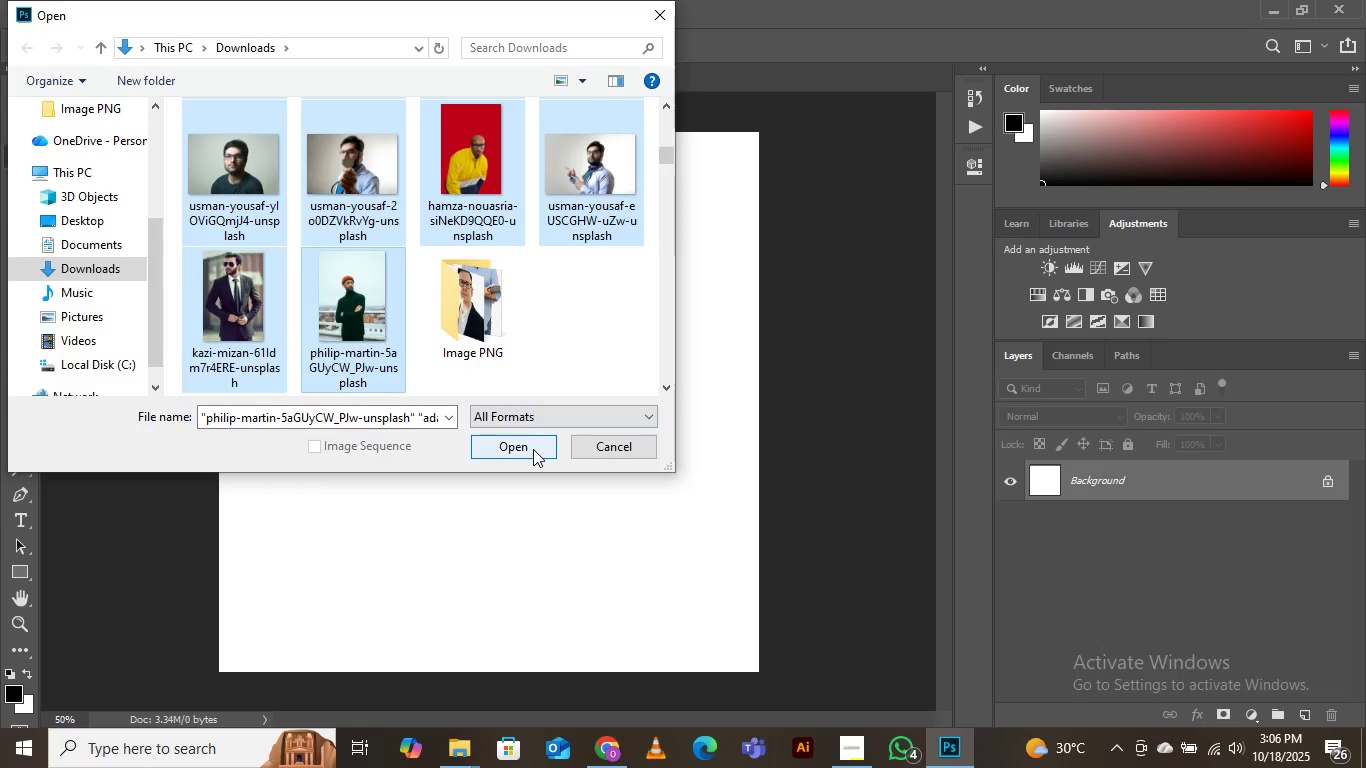 
left_click([533, 449])
 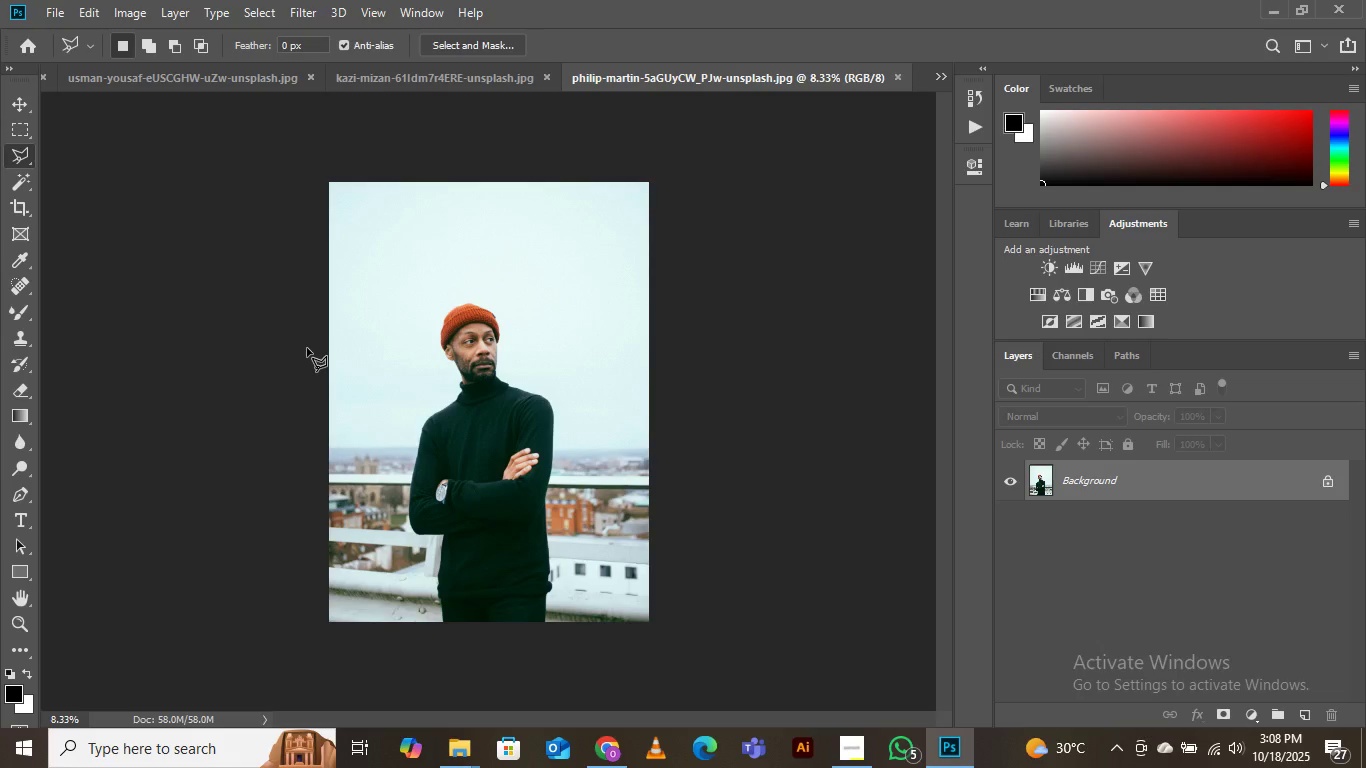 
wait(86.11)
 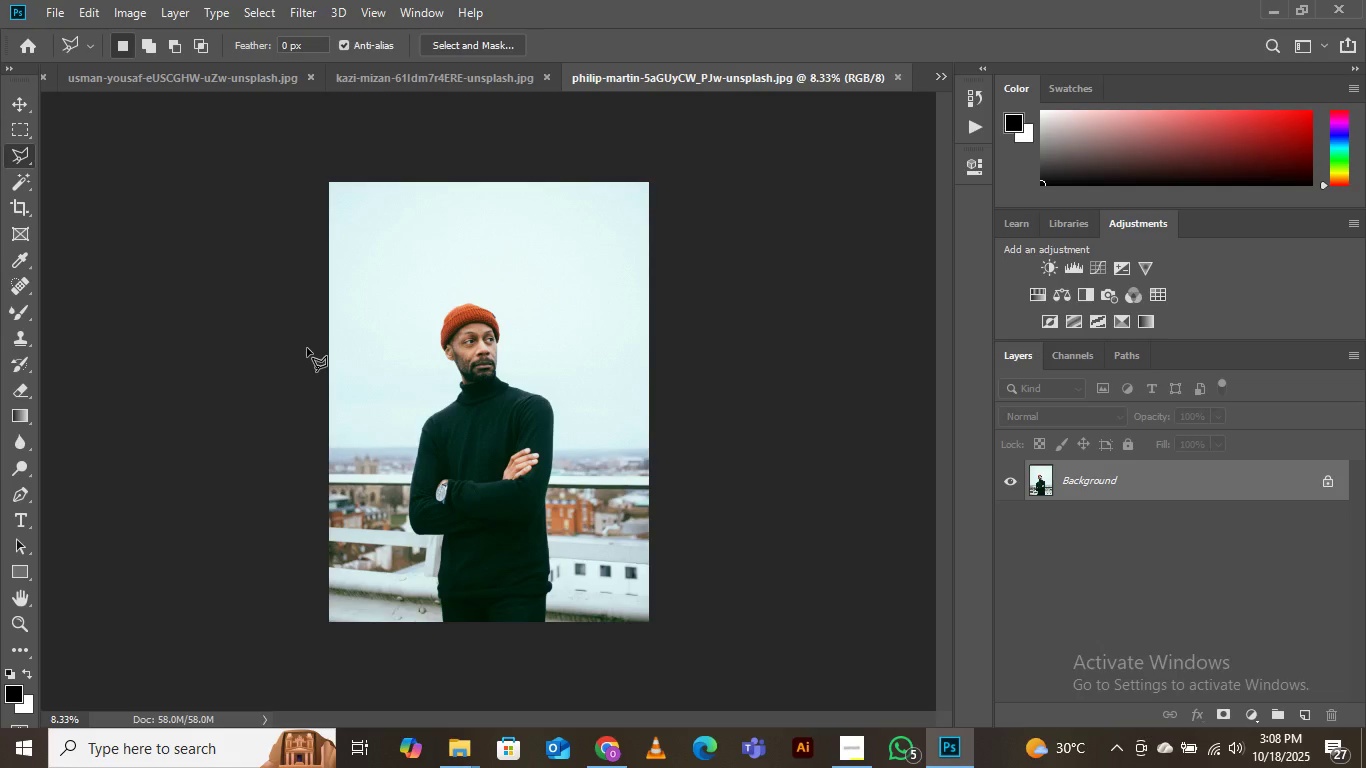 
left_click([15, 105])
 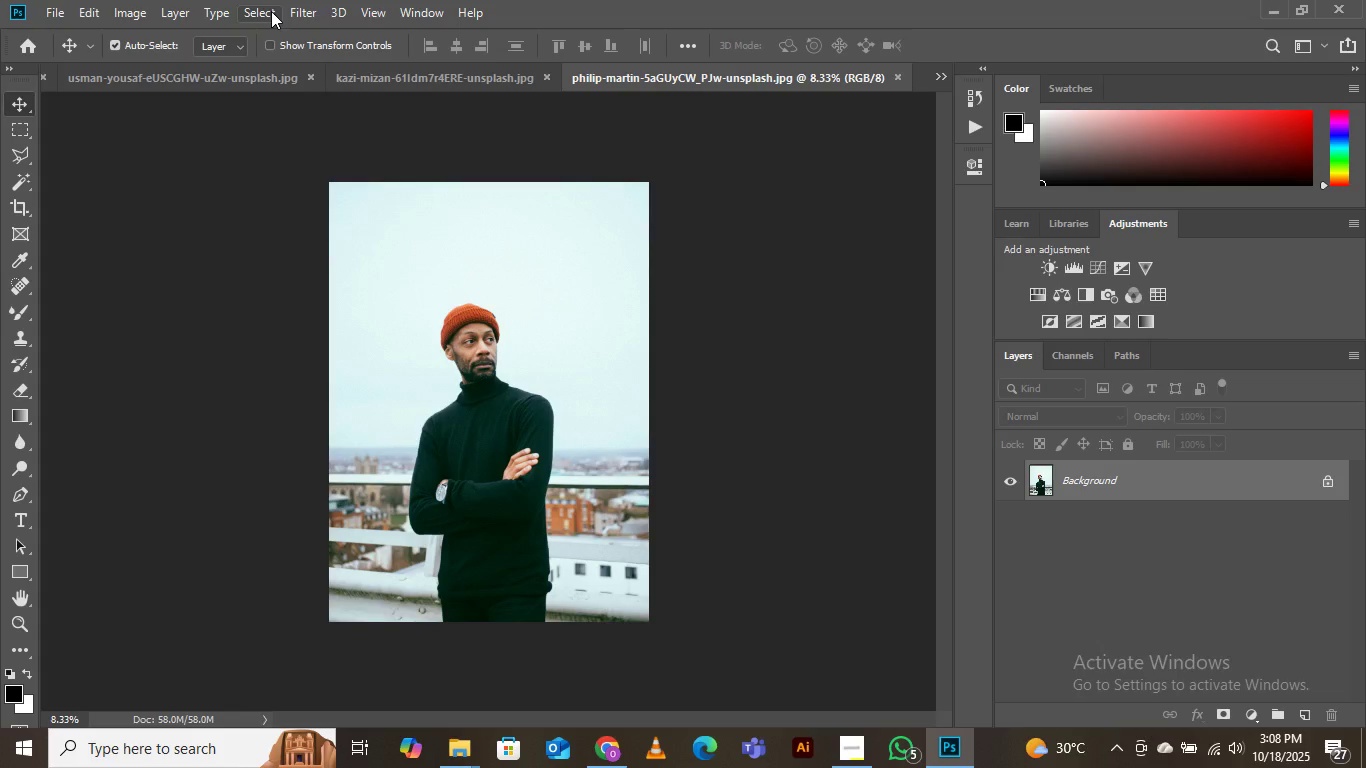 
left_click([271, 11])
 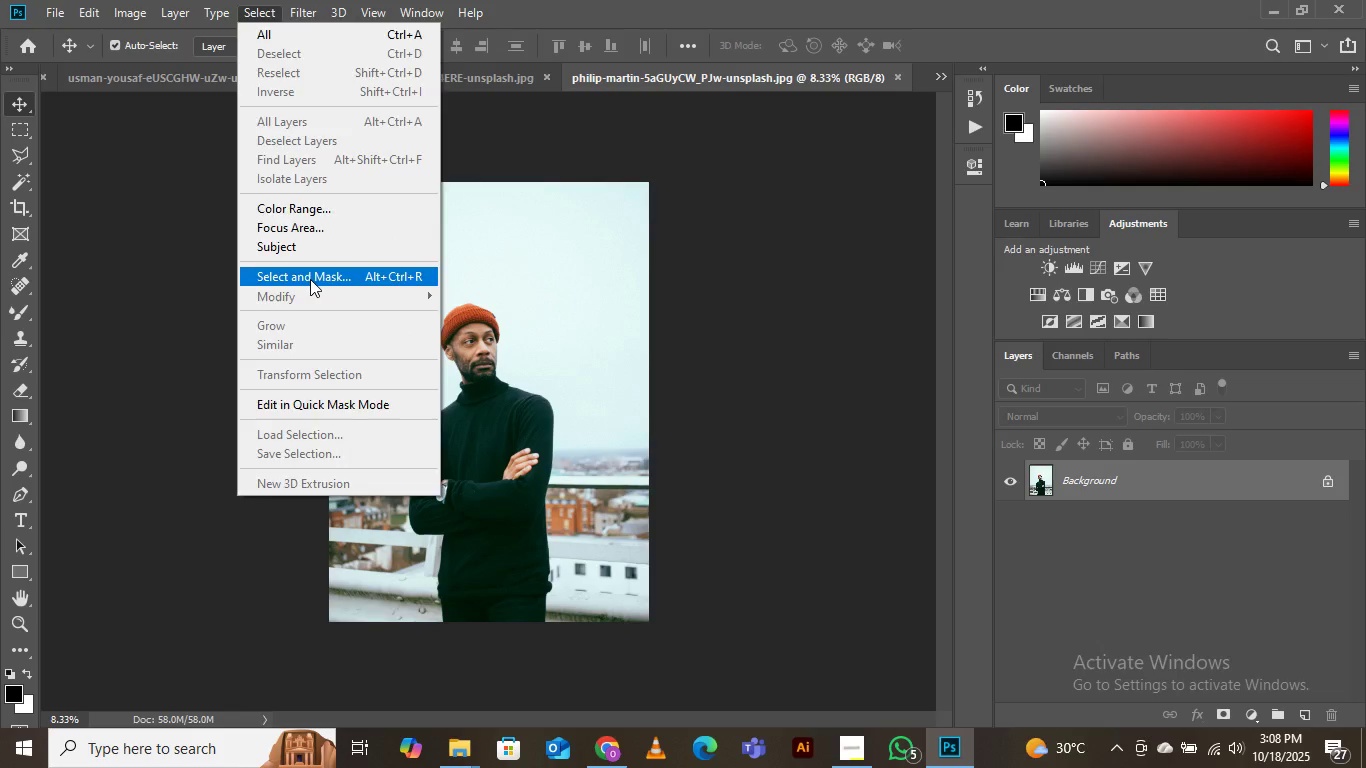 
left_click([310, 279])
 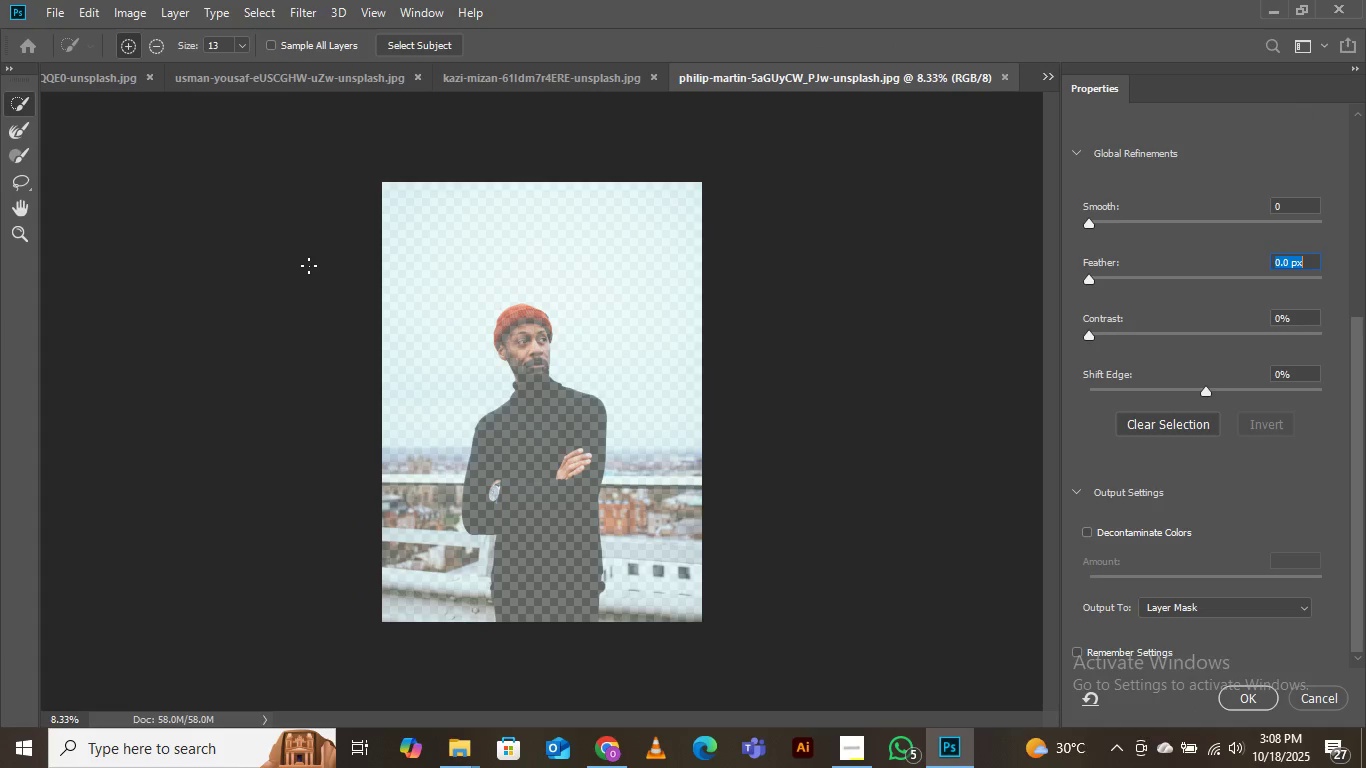 
wait(5.38)
 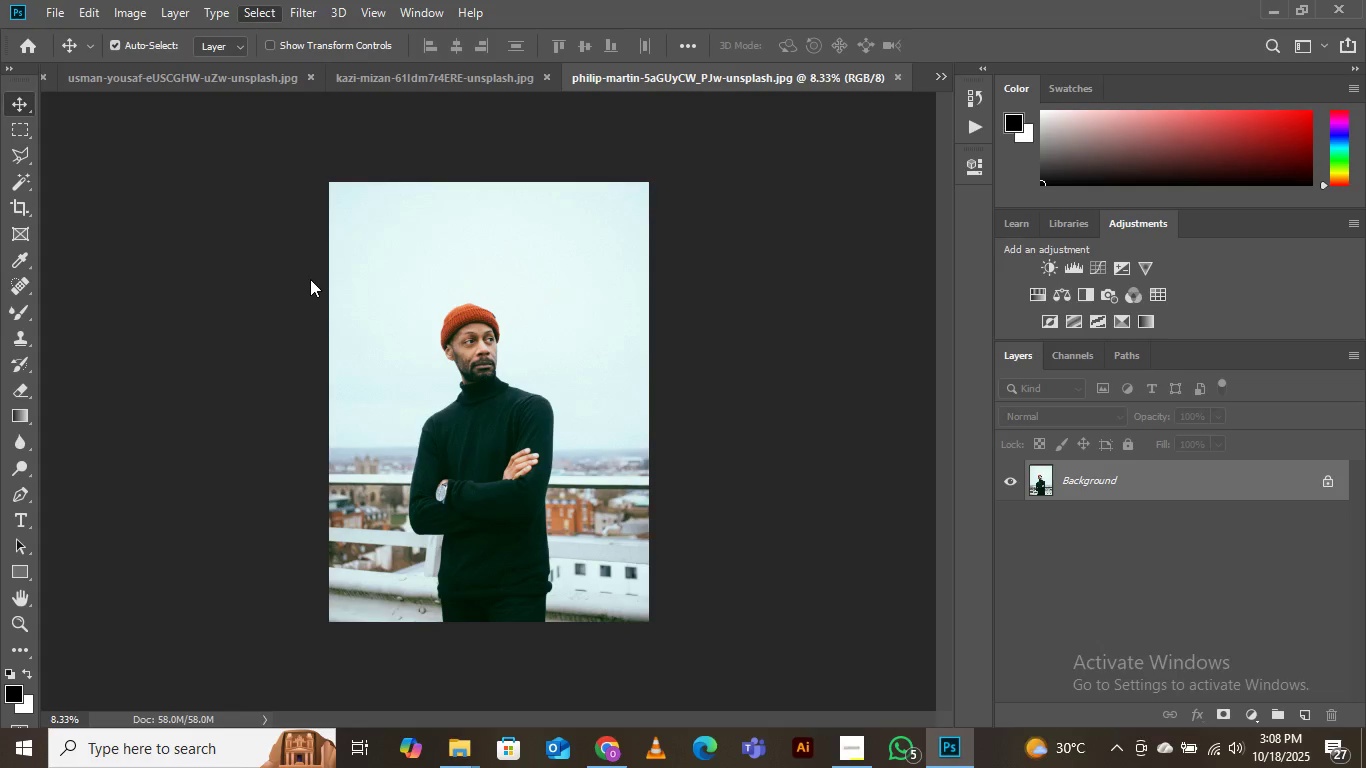 
left_click([395, 43])
 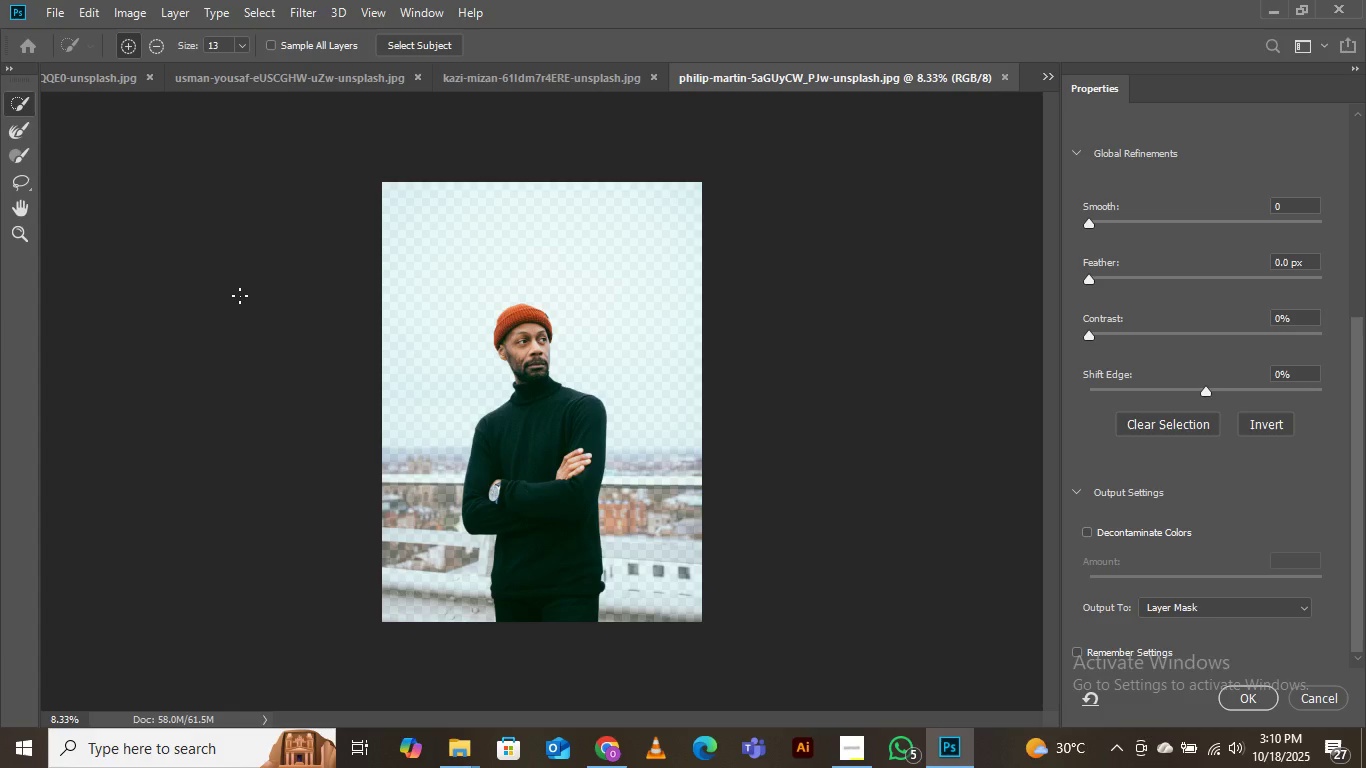 
wait(109.39)
 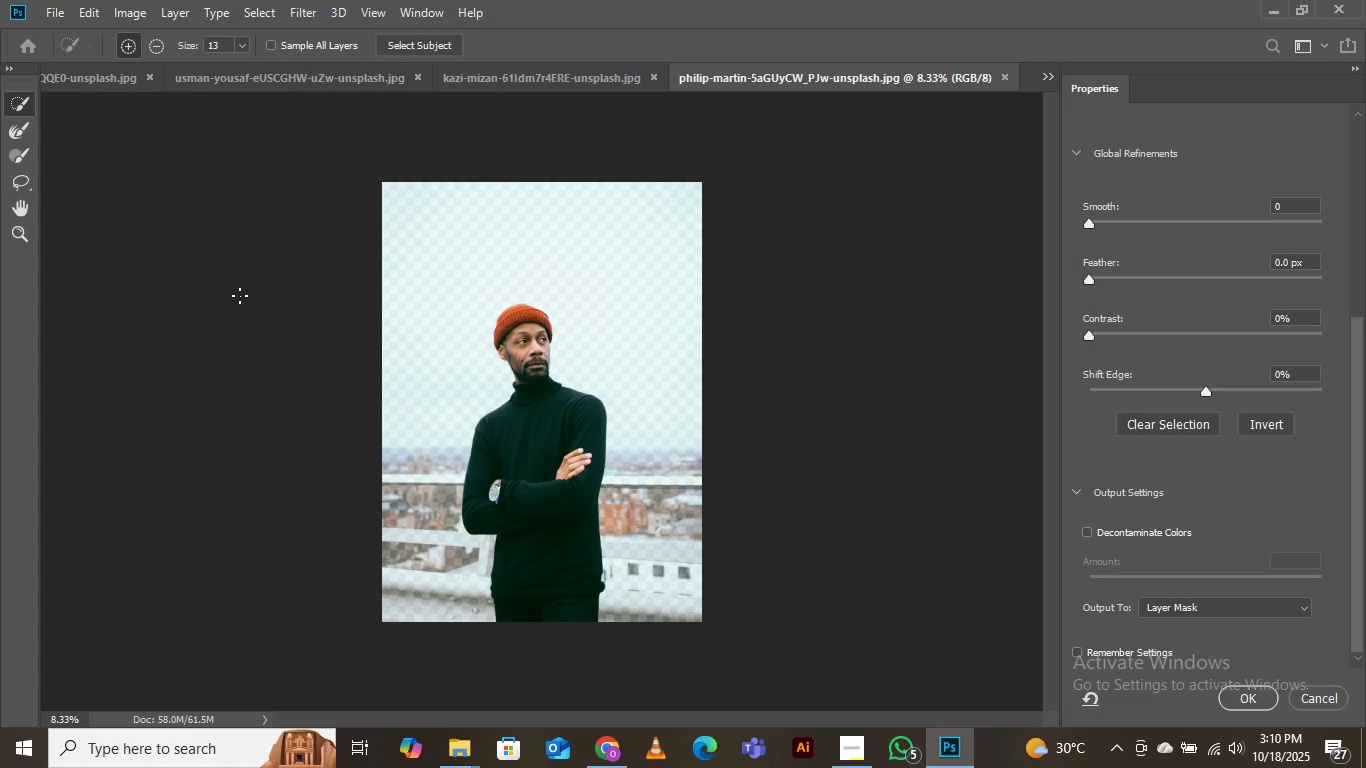 
scroll: coordinate [731, 595], scroll_direction: down, amount: 2.0
 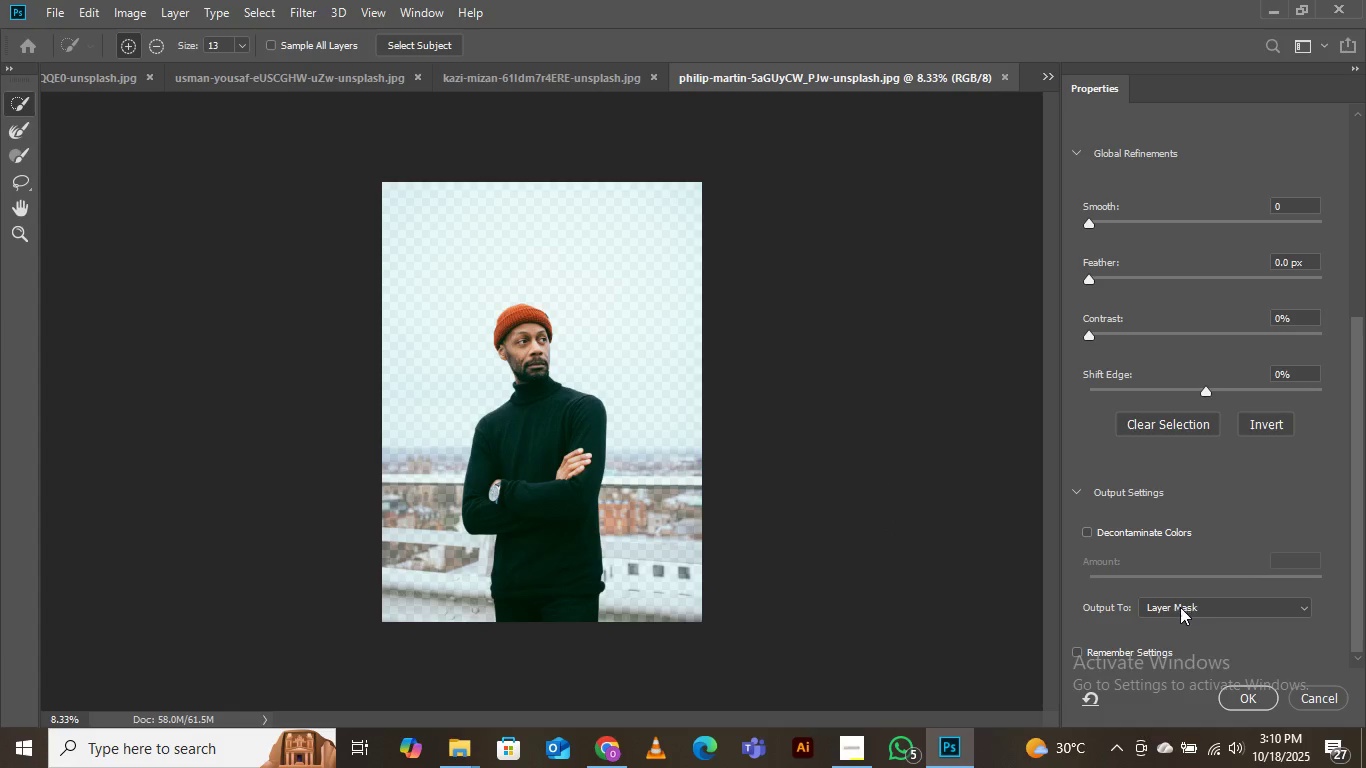 
left_click([1087, 535])
 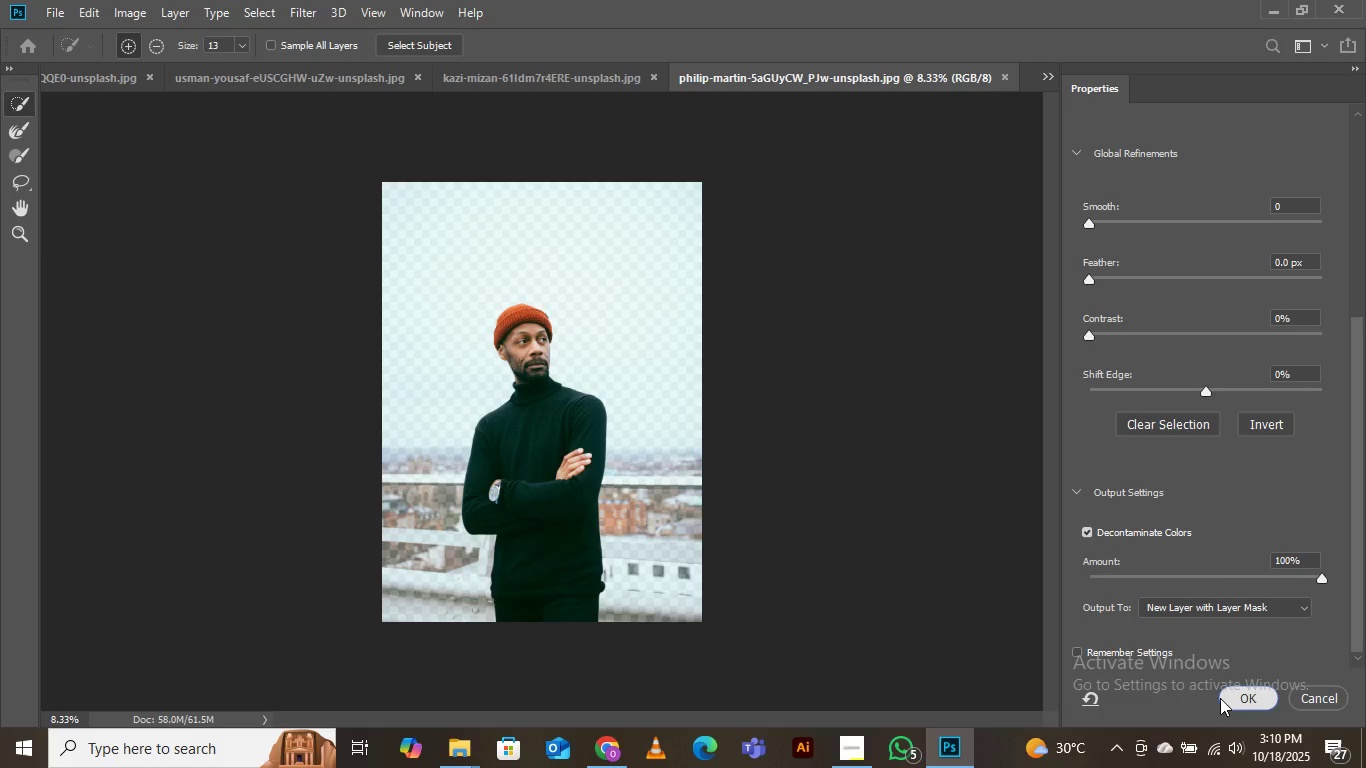 
left_click([1220, 698])
 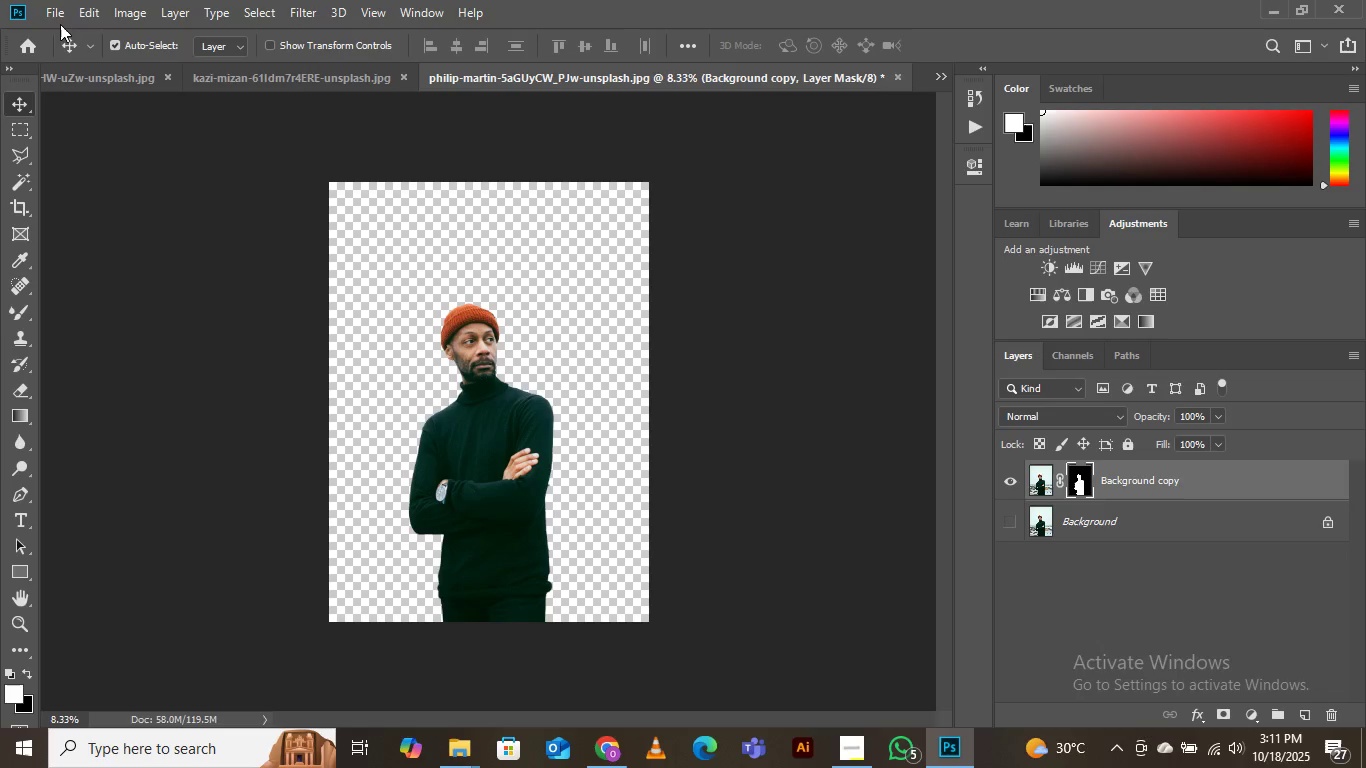 
wait(56.51)
 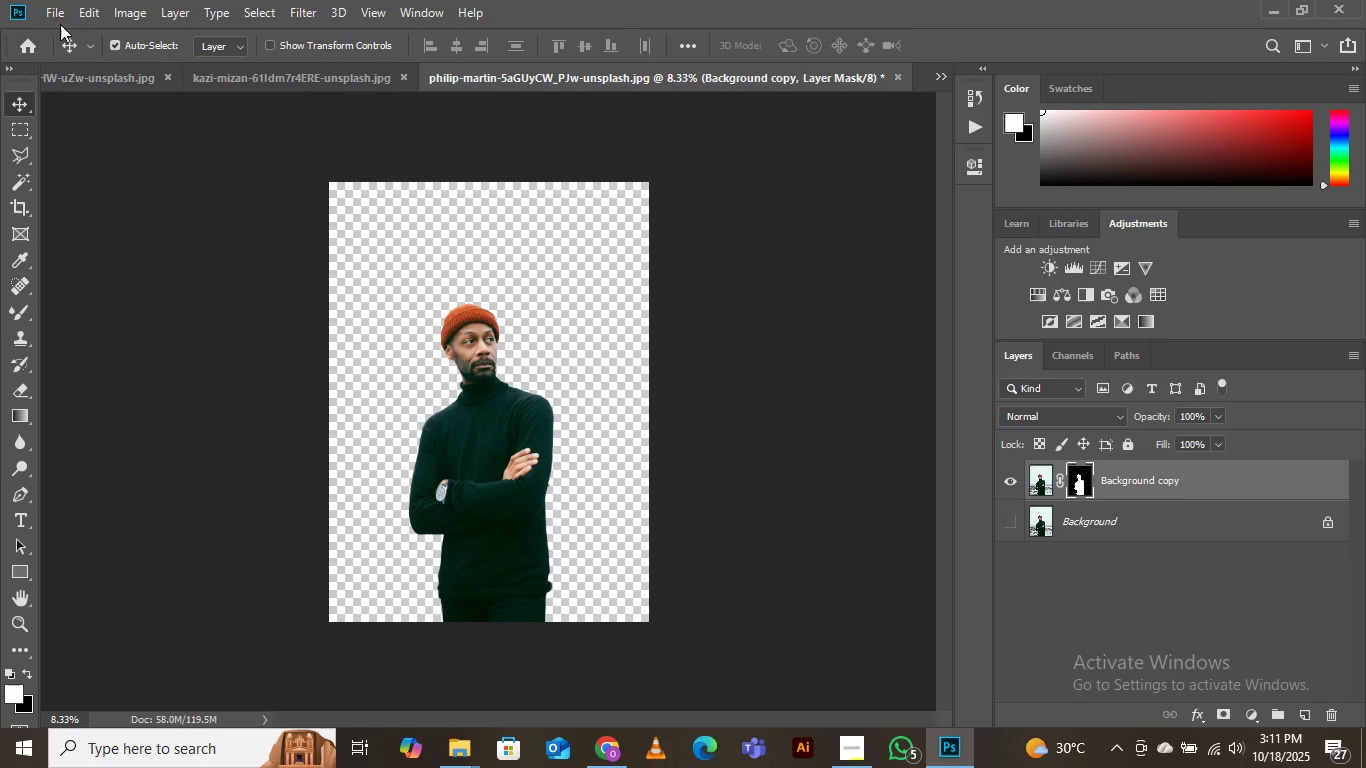 
left_click([265, 7])
 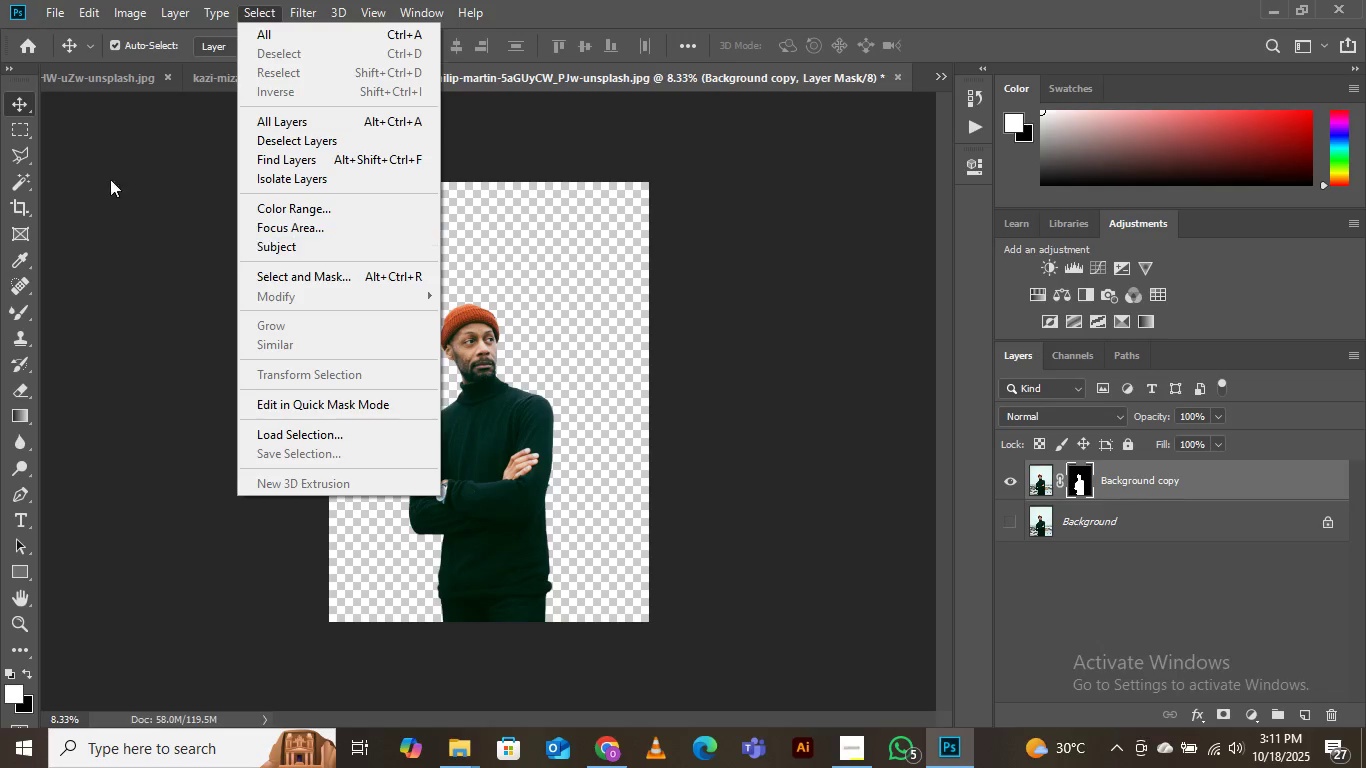 
wait(5.04)
 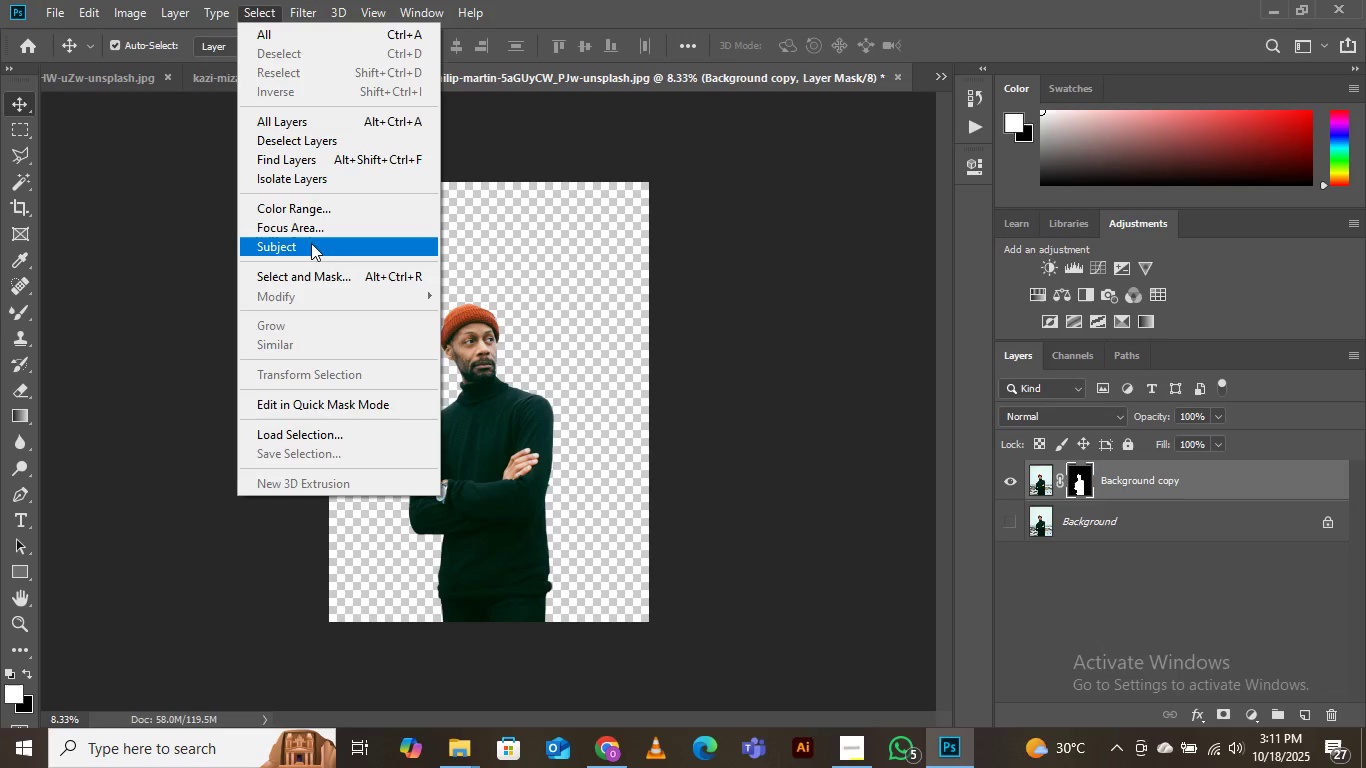 
left_click([53, 12])
 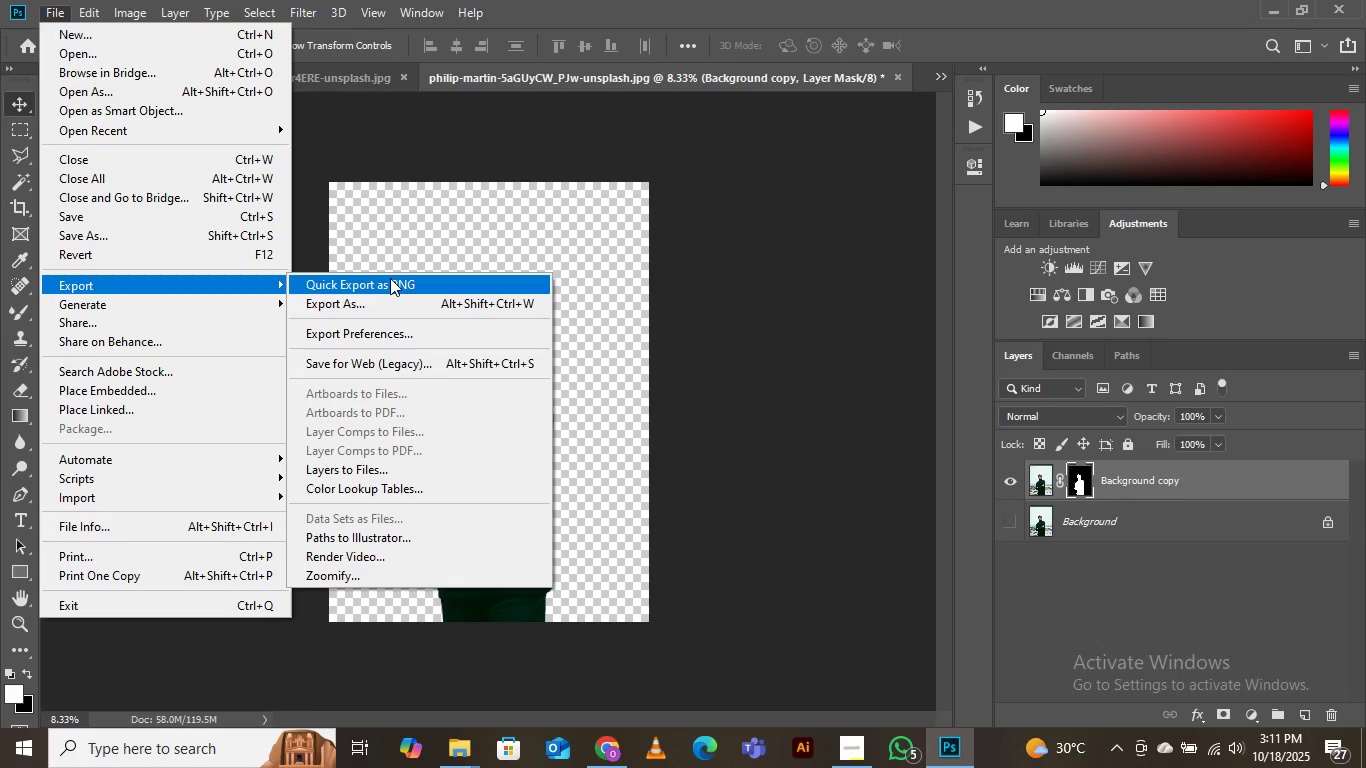 
wait(10.52)
 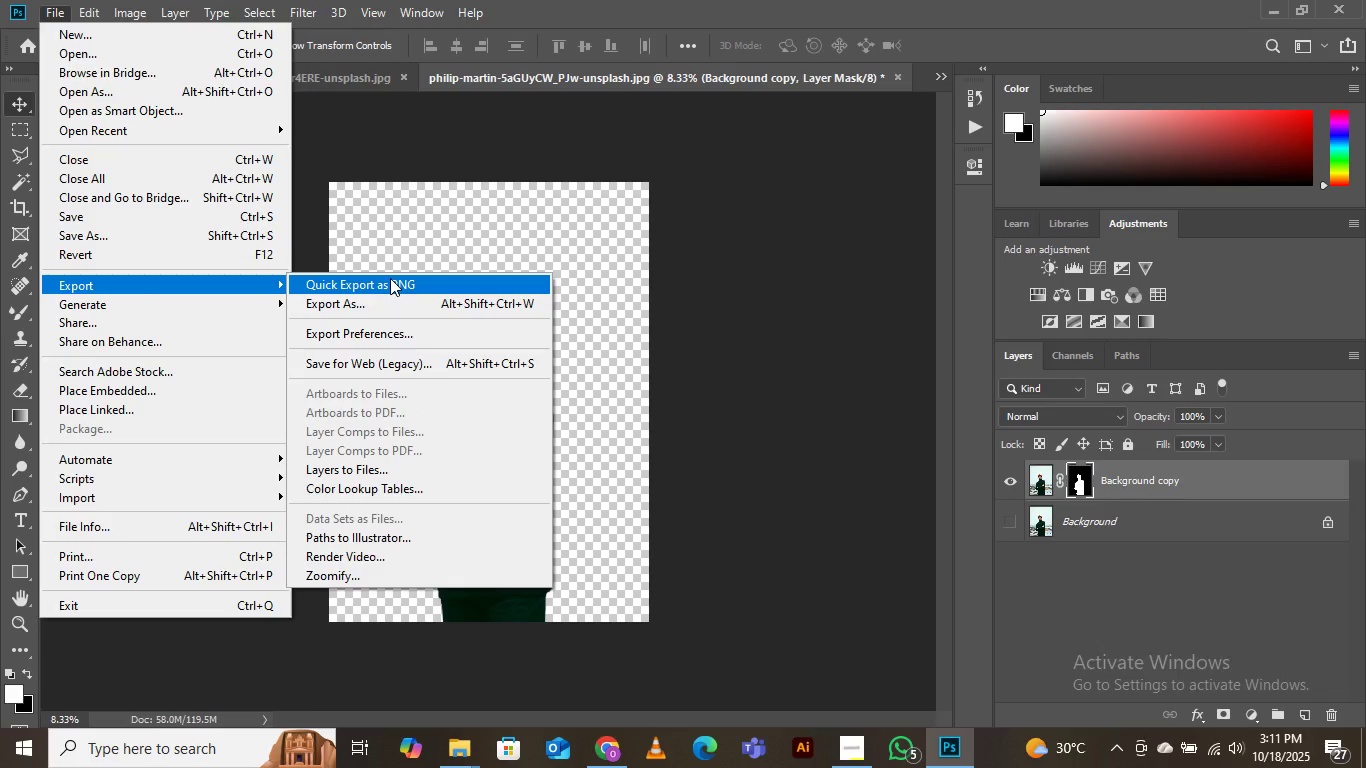 
left_click([390, 278])
 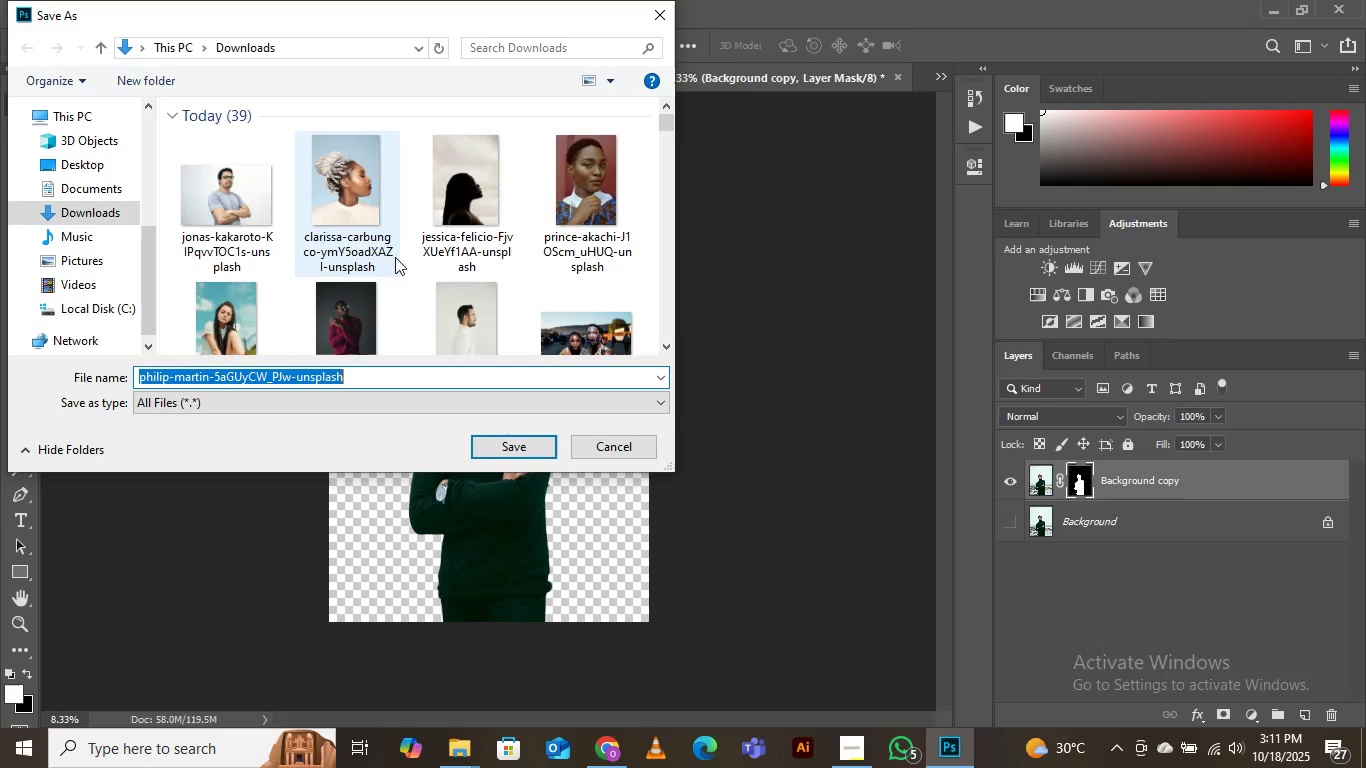 
scroll: coordinate [404, 221], scroll_direction: down, amount: 12.0
 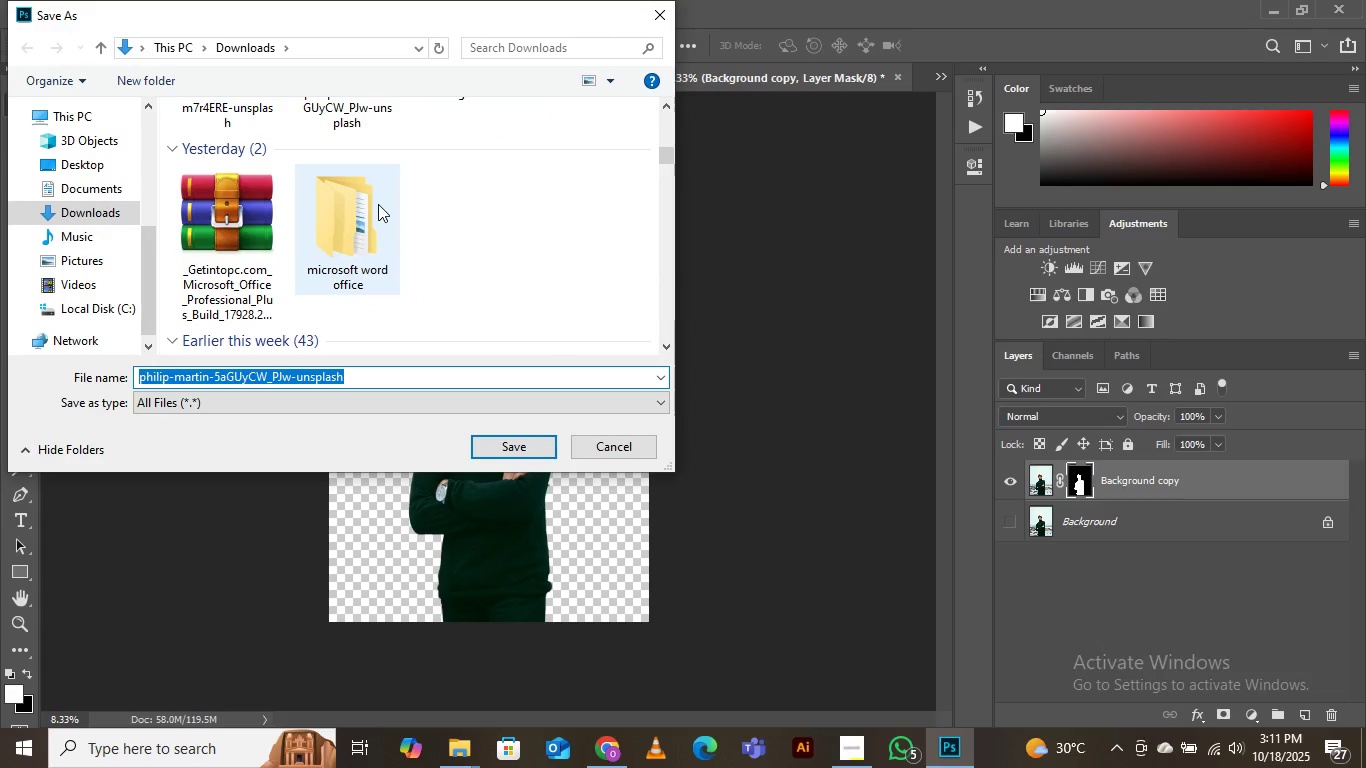 
scroll: coordinate [378, 204], scroll_direction: up, amount: 1.0
 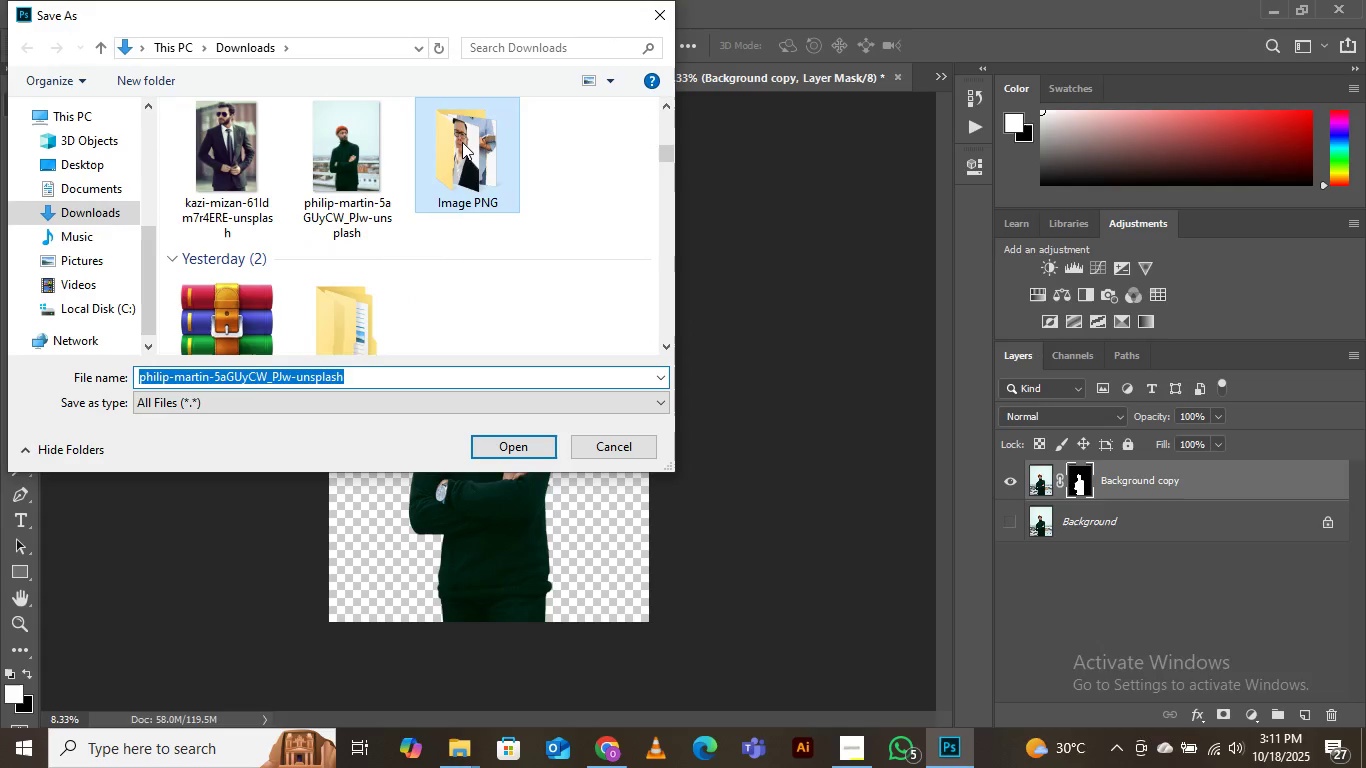 
double_click([462, 143])
 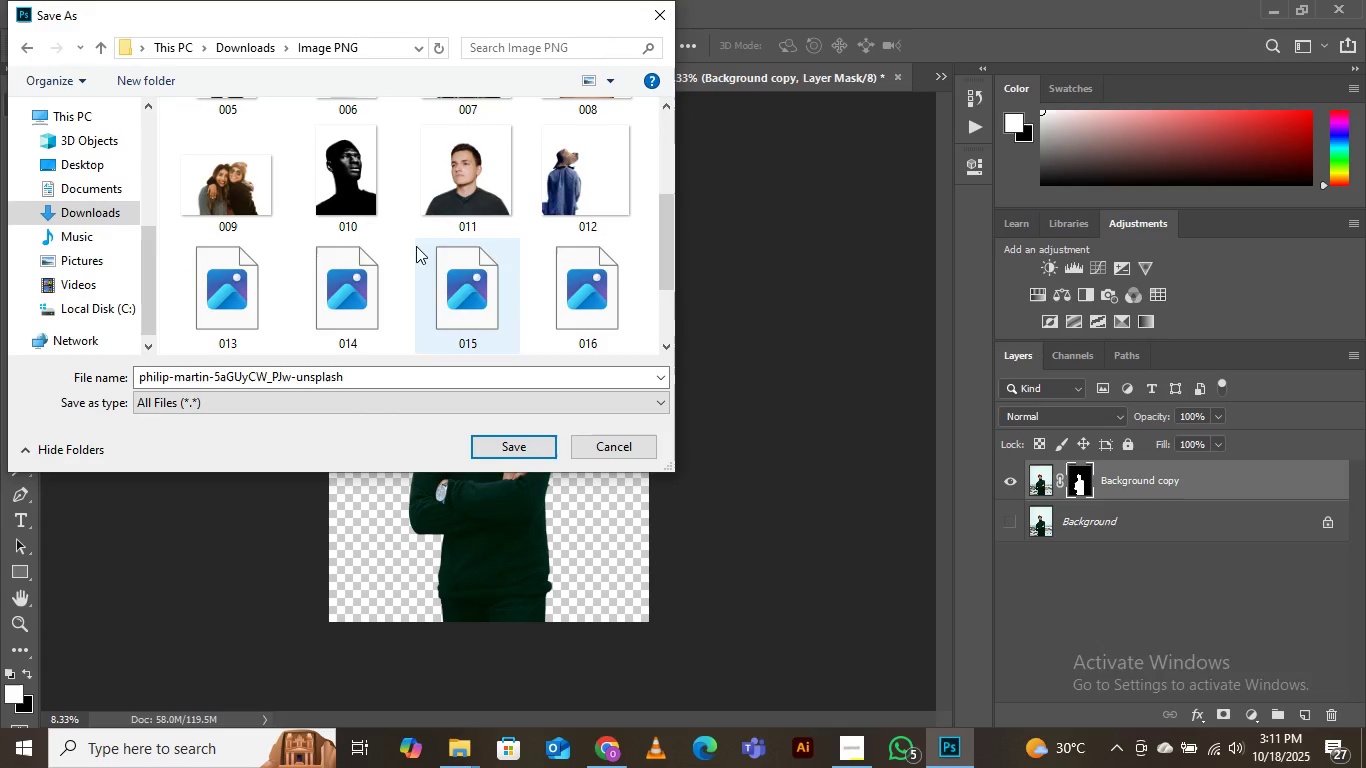 
scroll: coordinate [415, 236], scroll_direction: down, amount: 9.0
 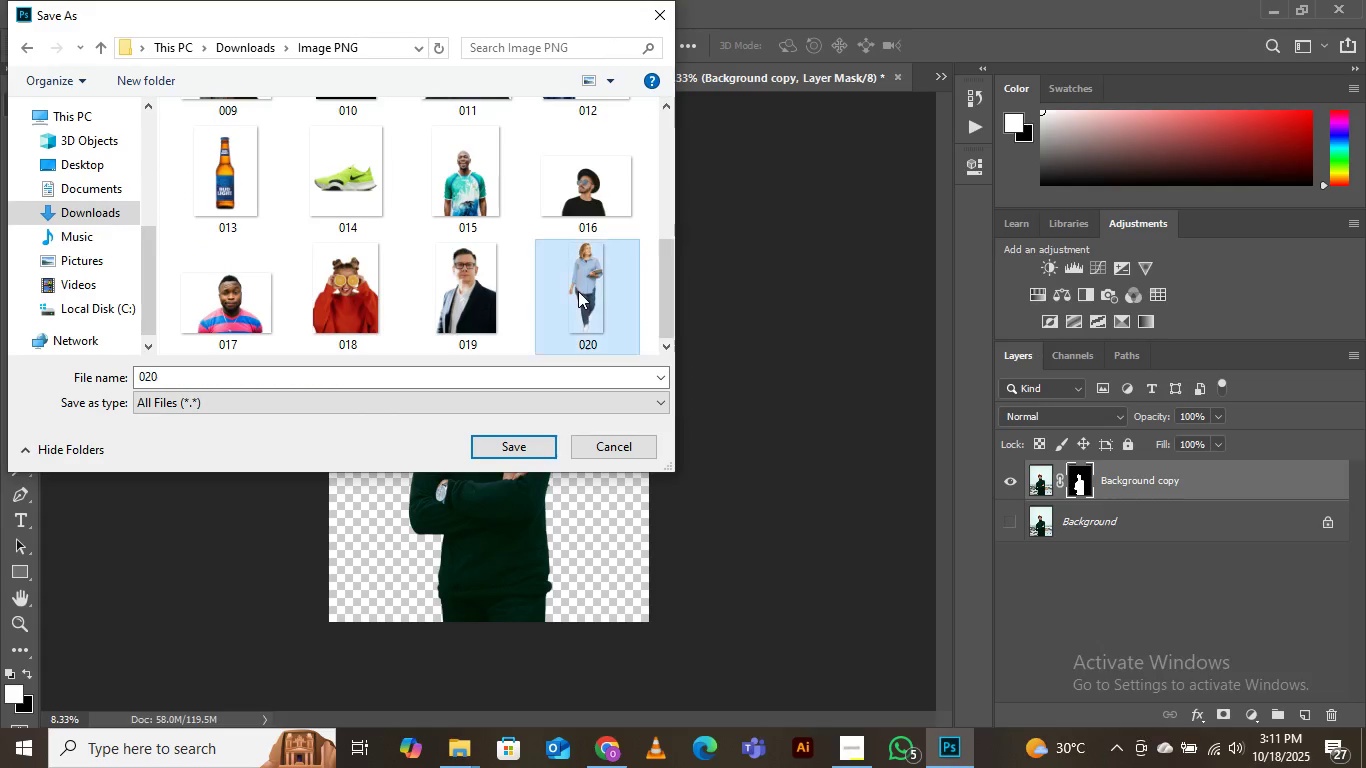 
left_click([578, 291])
 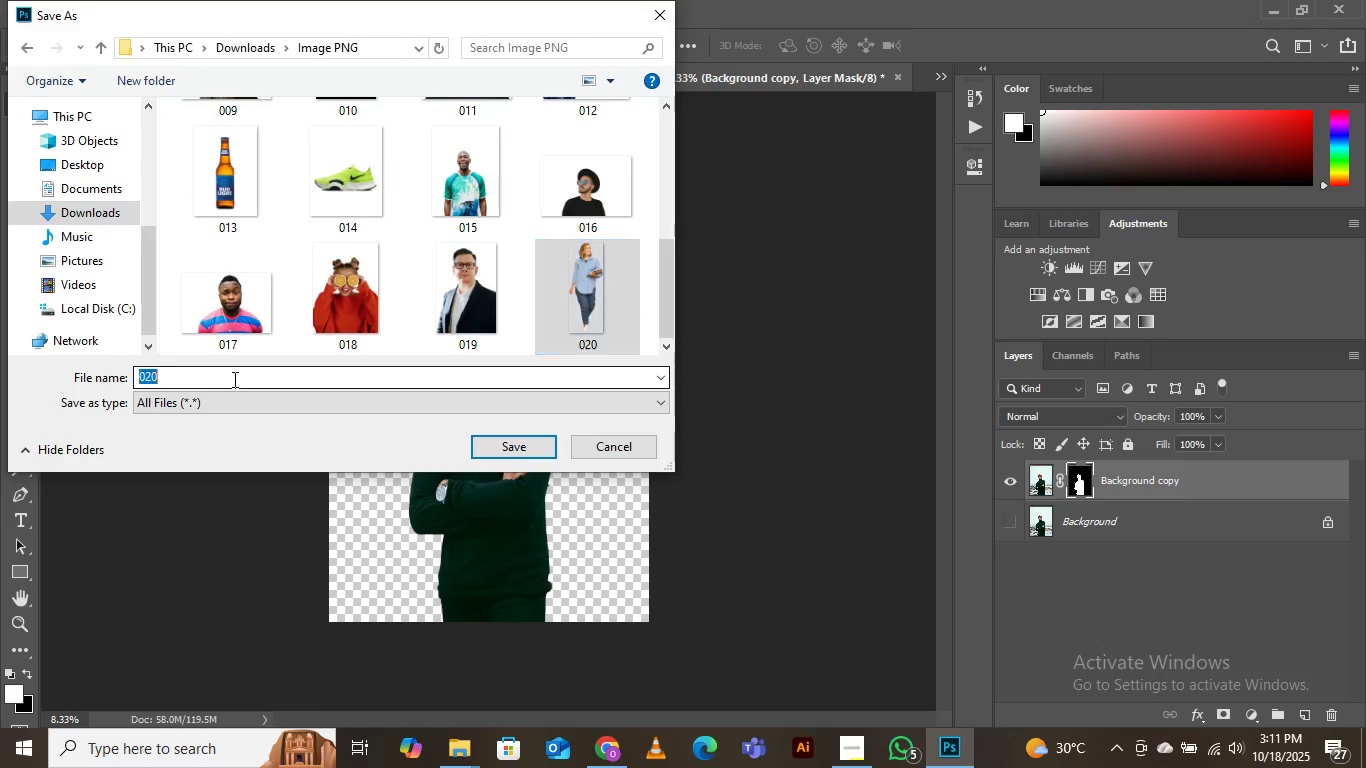 
left_click([233, 379])
 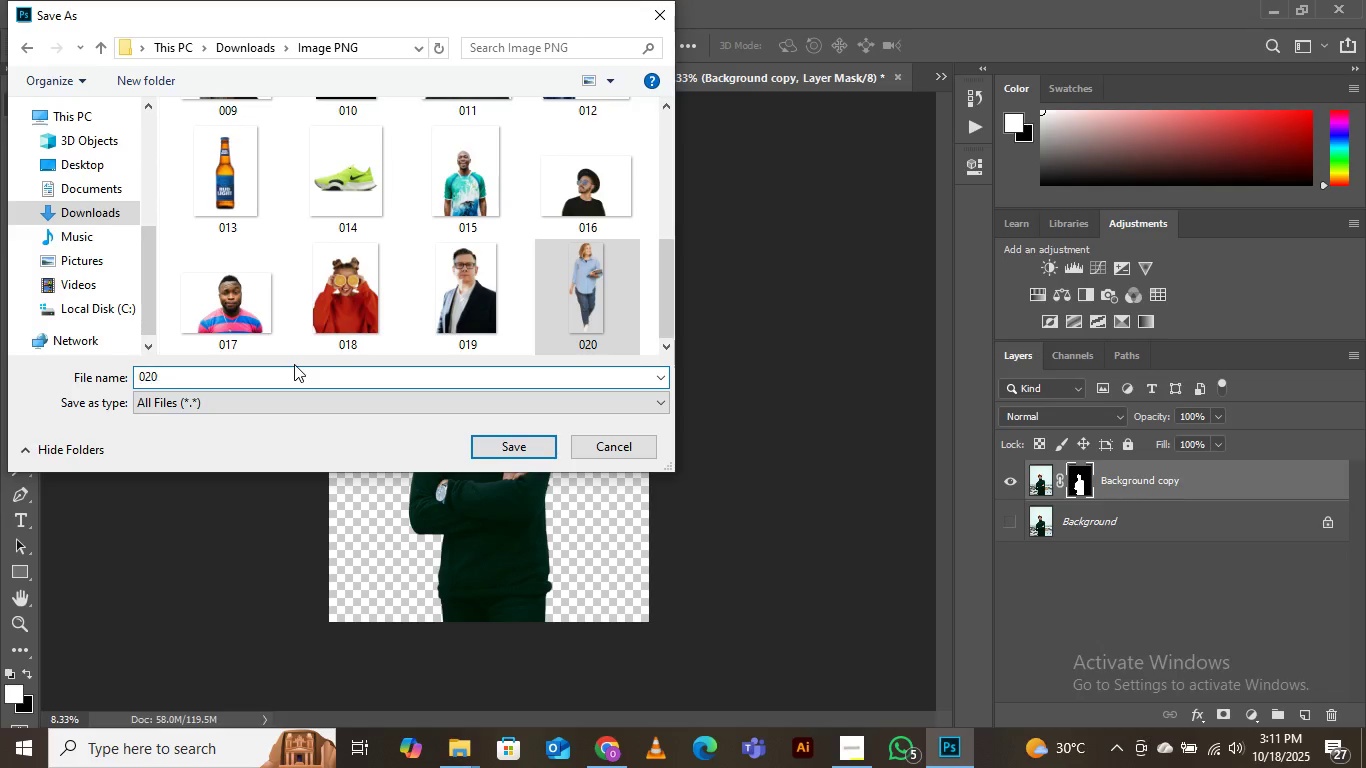 
key(ArrowRight)
 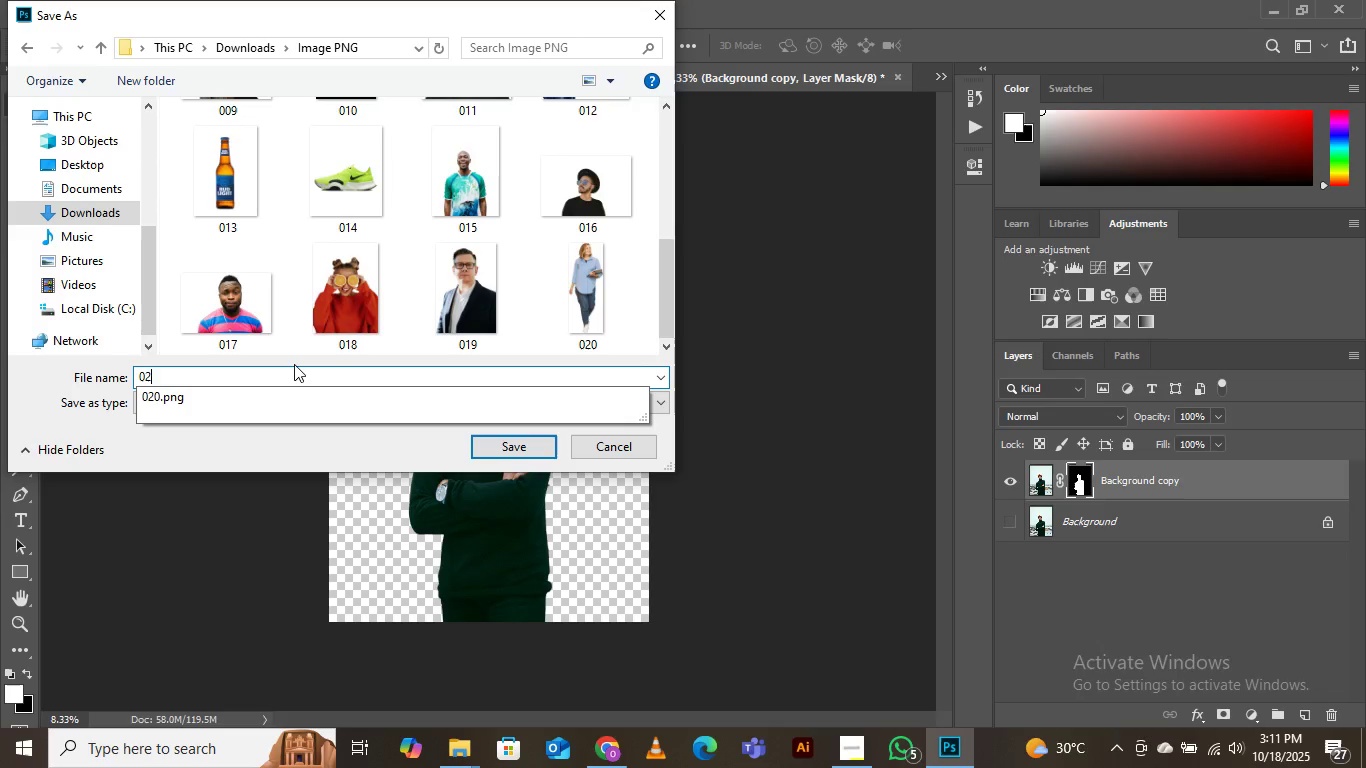 
key(Backspace)
 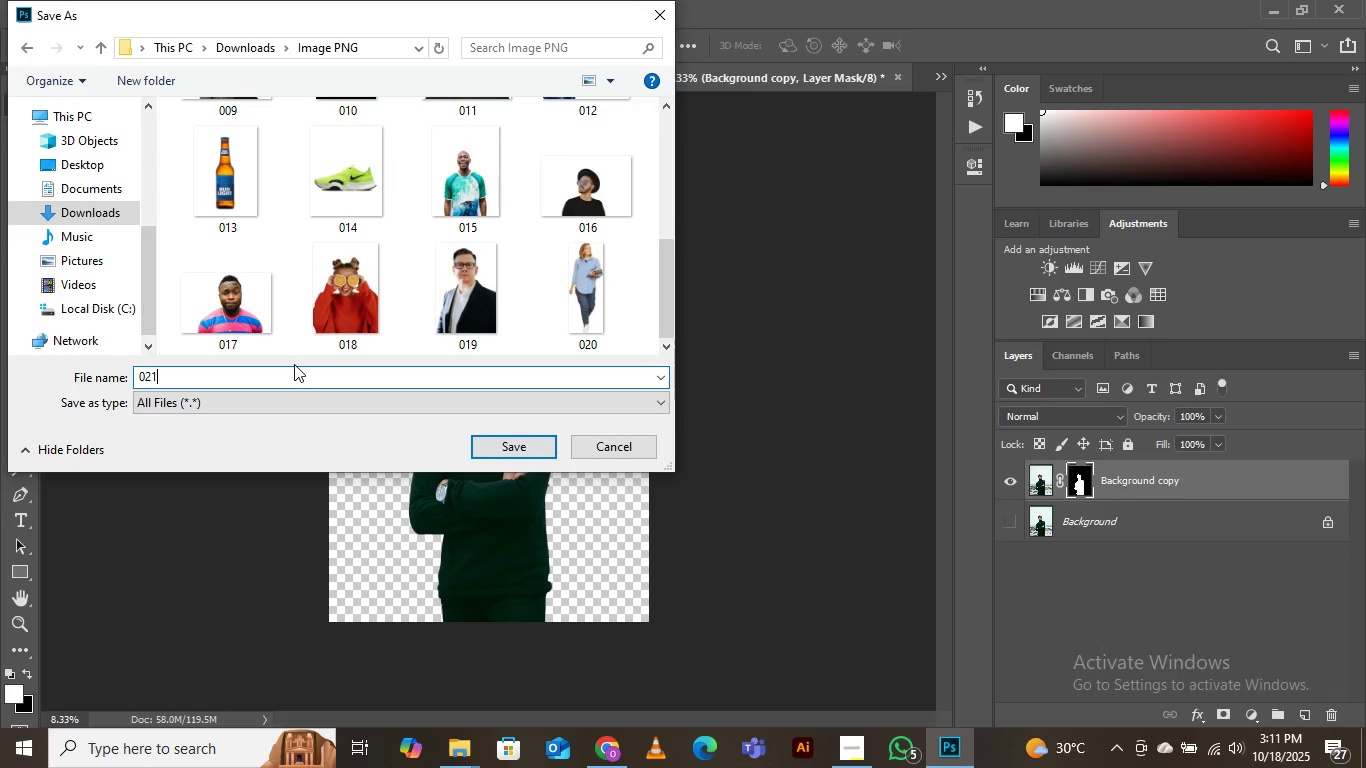 
key(1)
 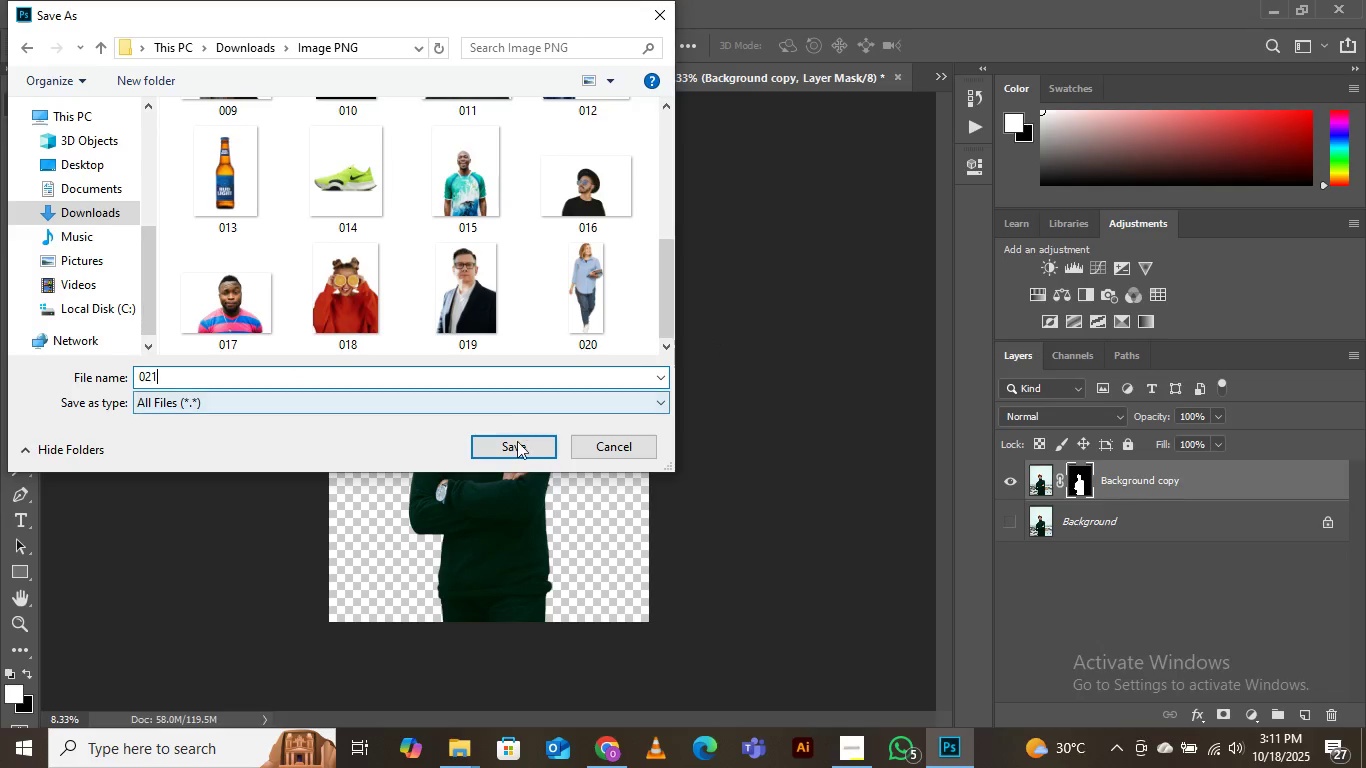 
left_click([517, 441])
 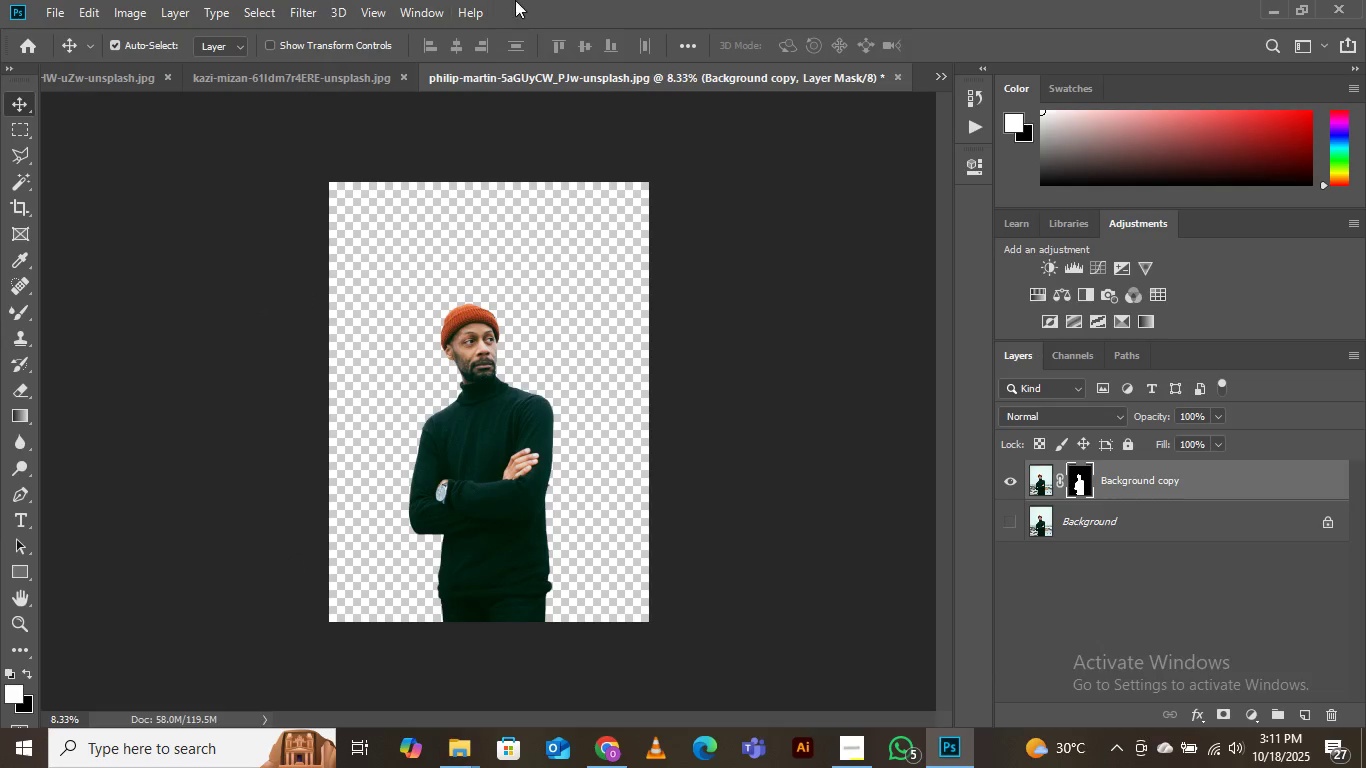 
wait(5.0)
 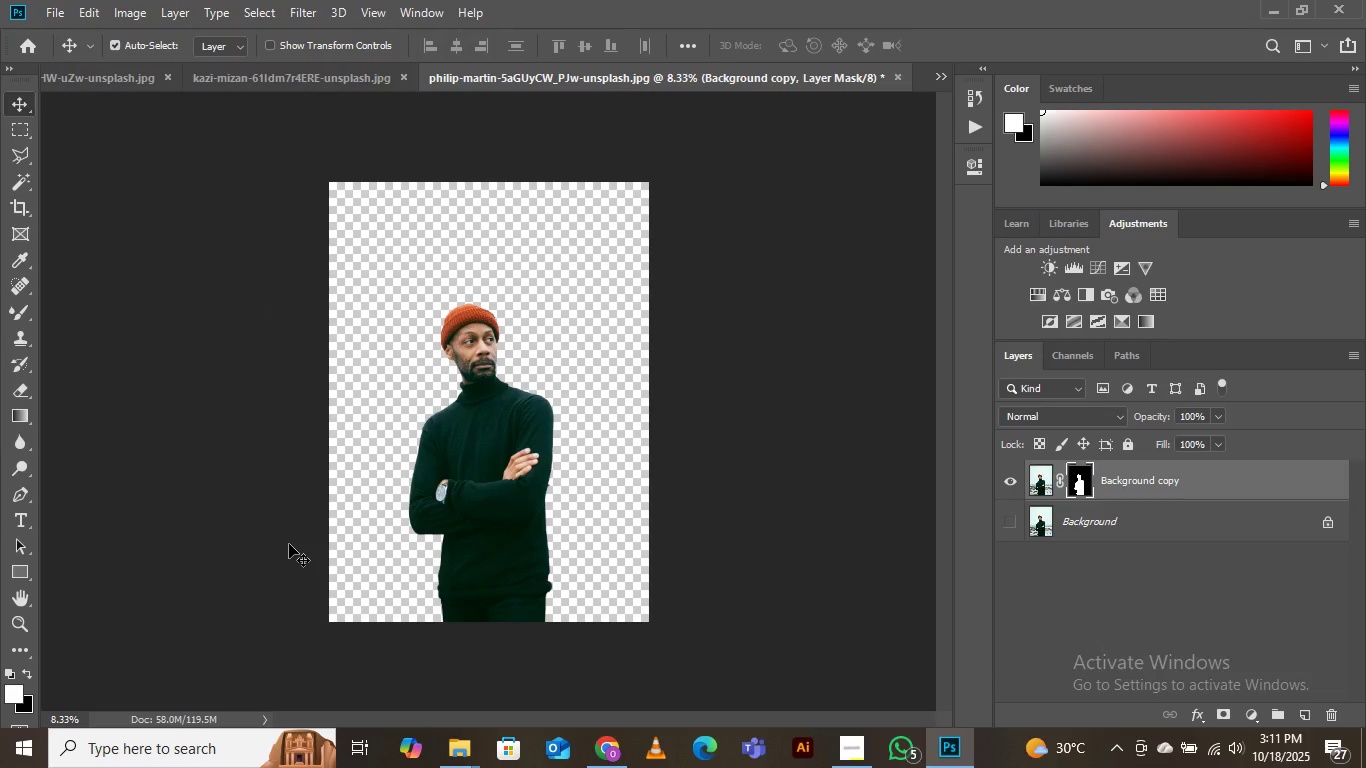 
left_click([306, 79])
 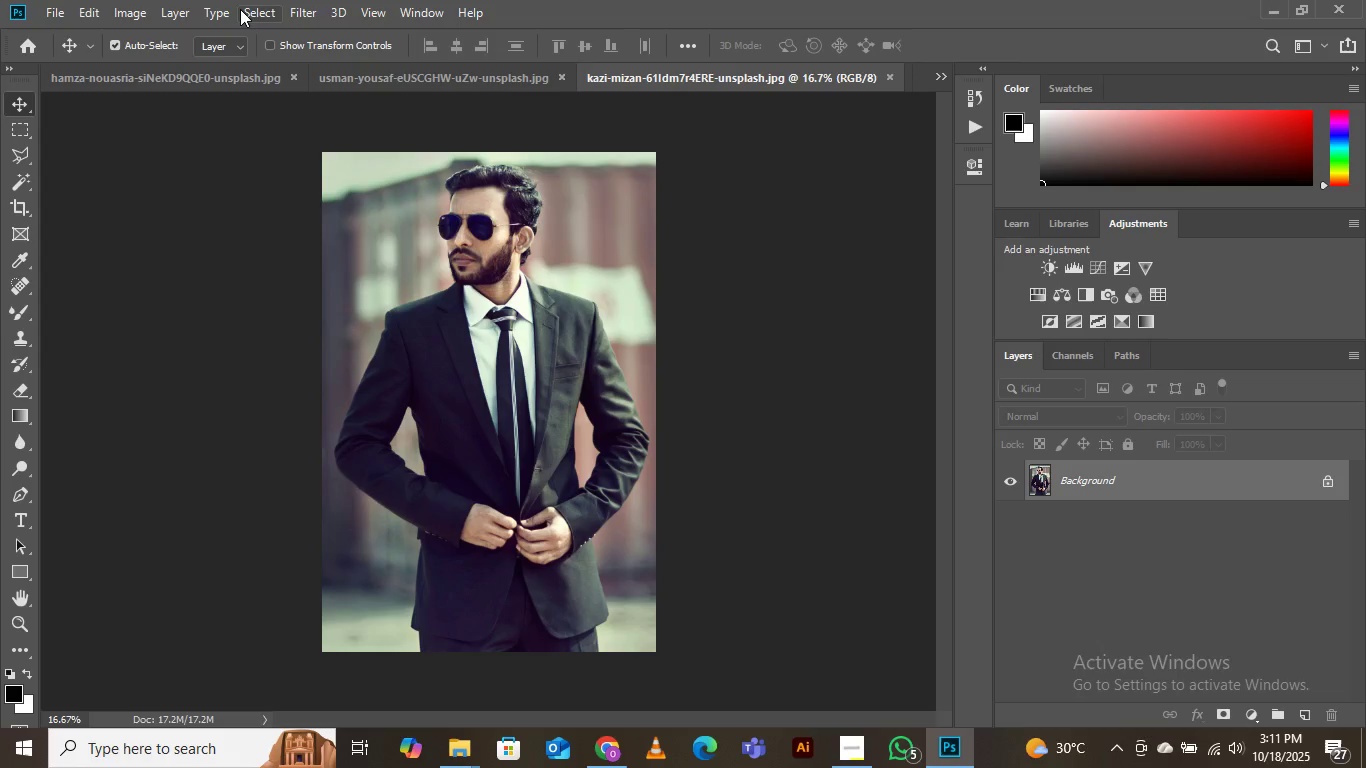 
left_click([257, 13])
 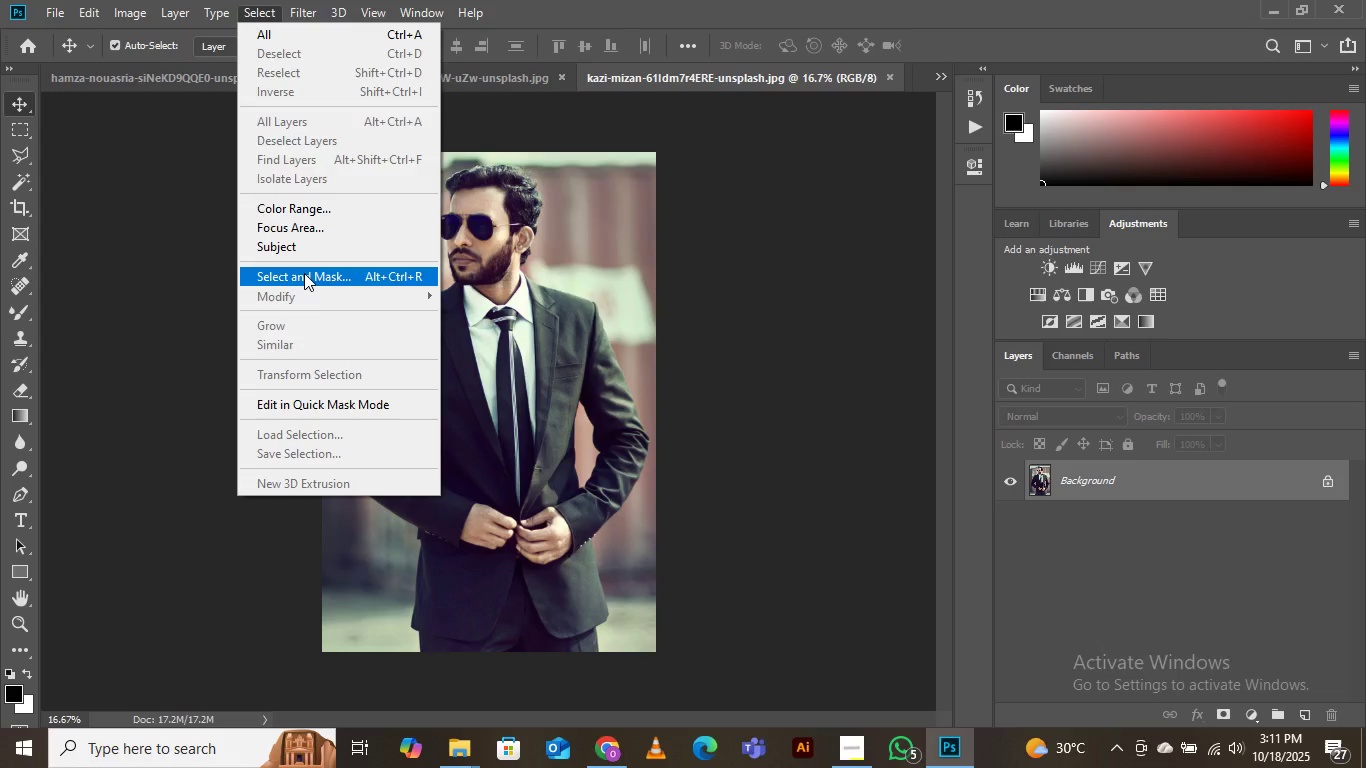 
left_click([304, 273])
 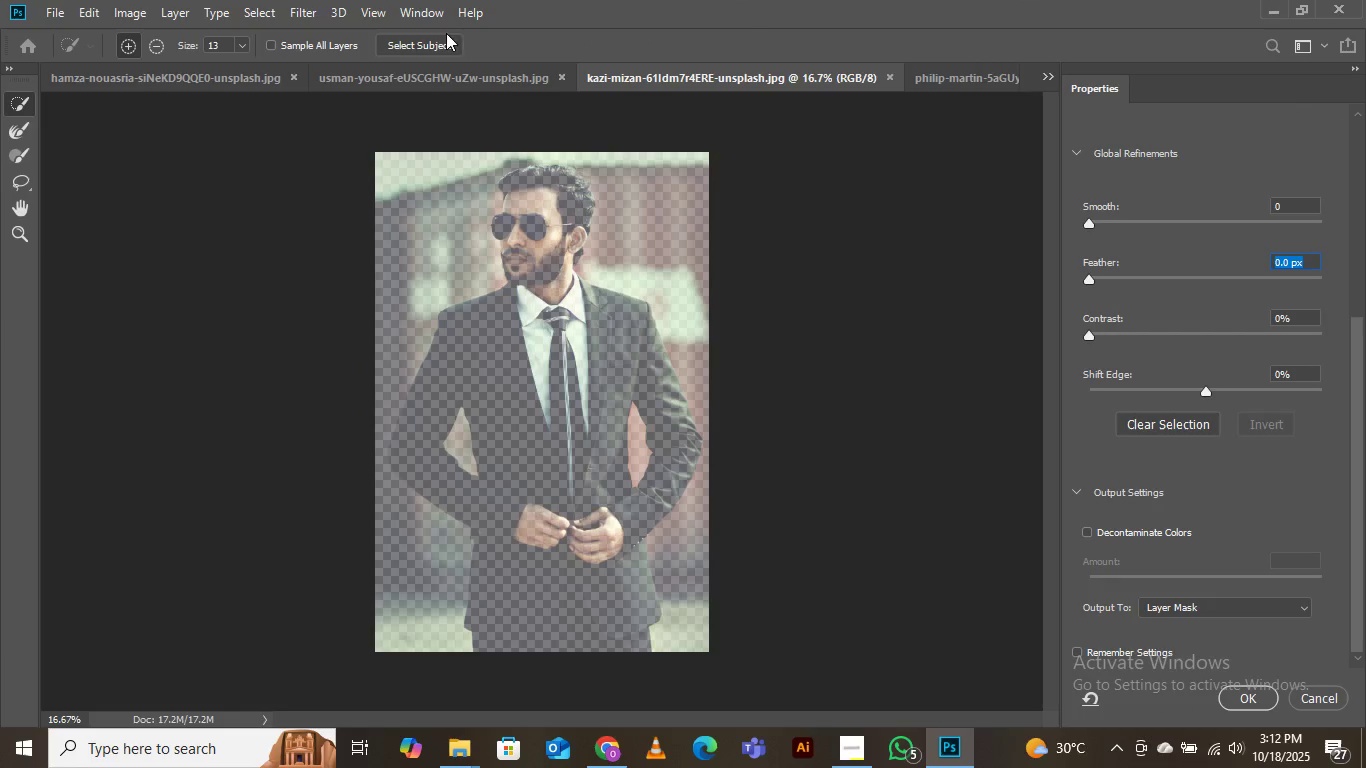 
left_click([433, 49])
 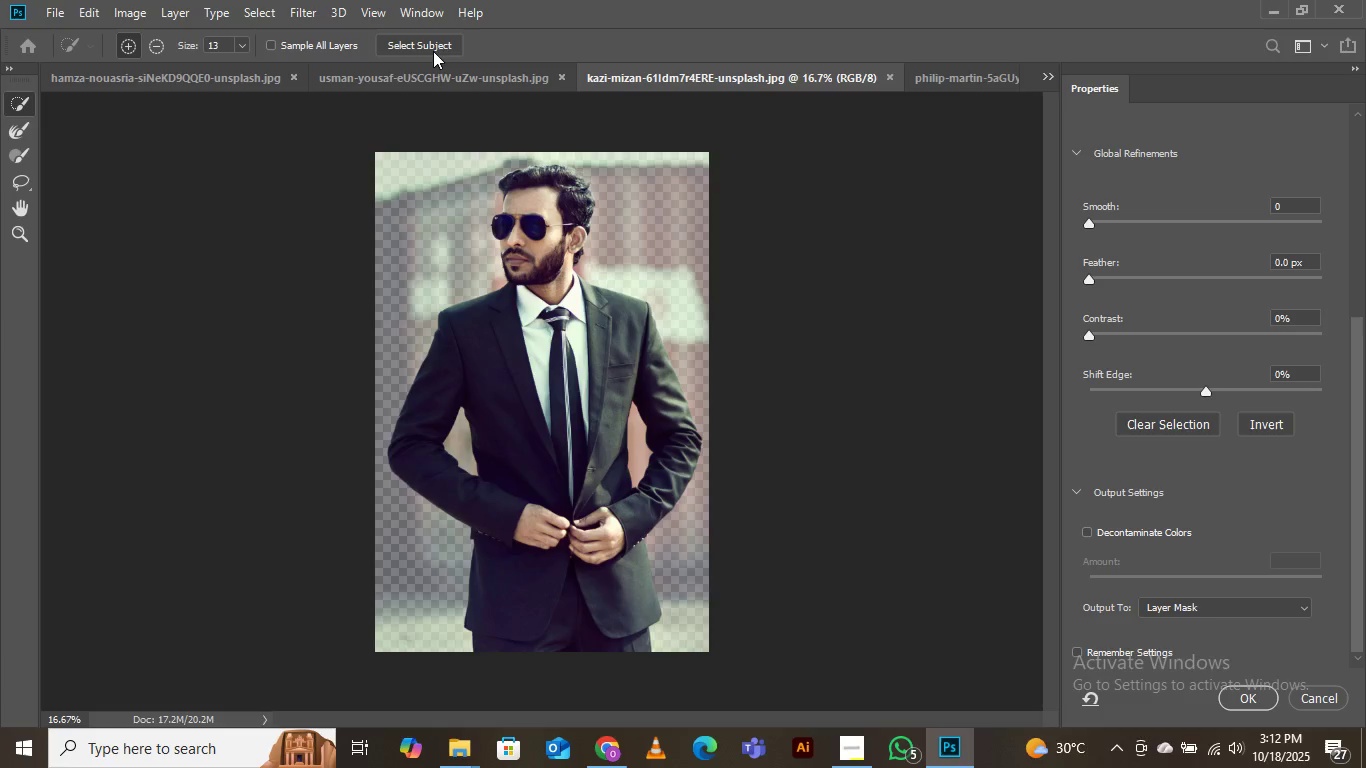 
wait(34.52)
 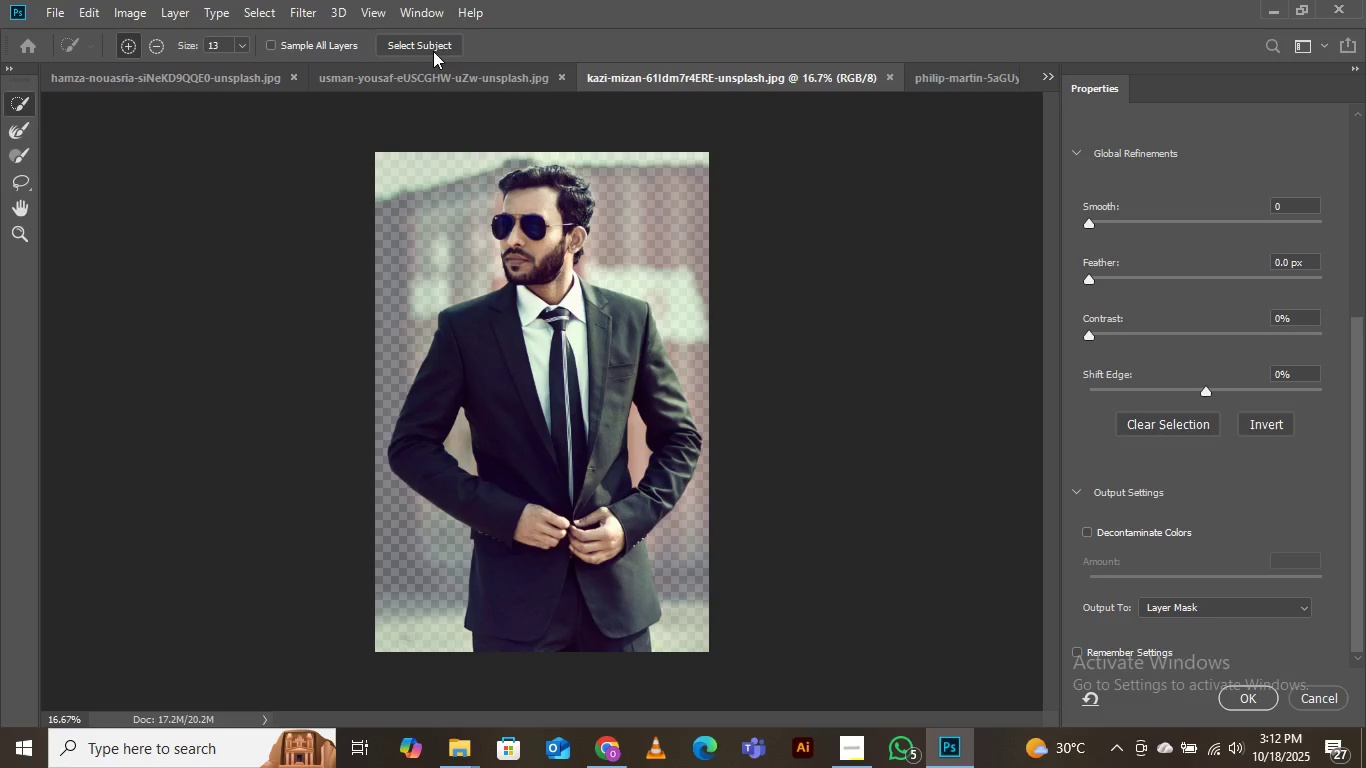 
left_click([1091, 529])
 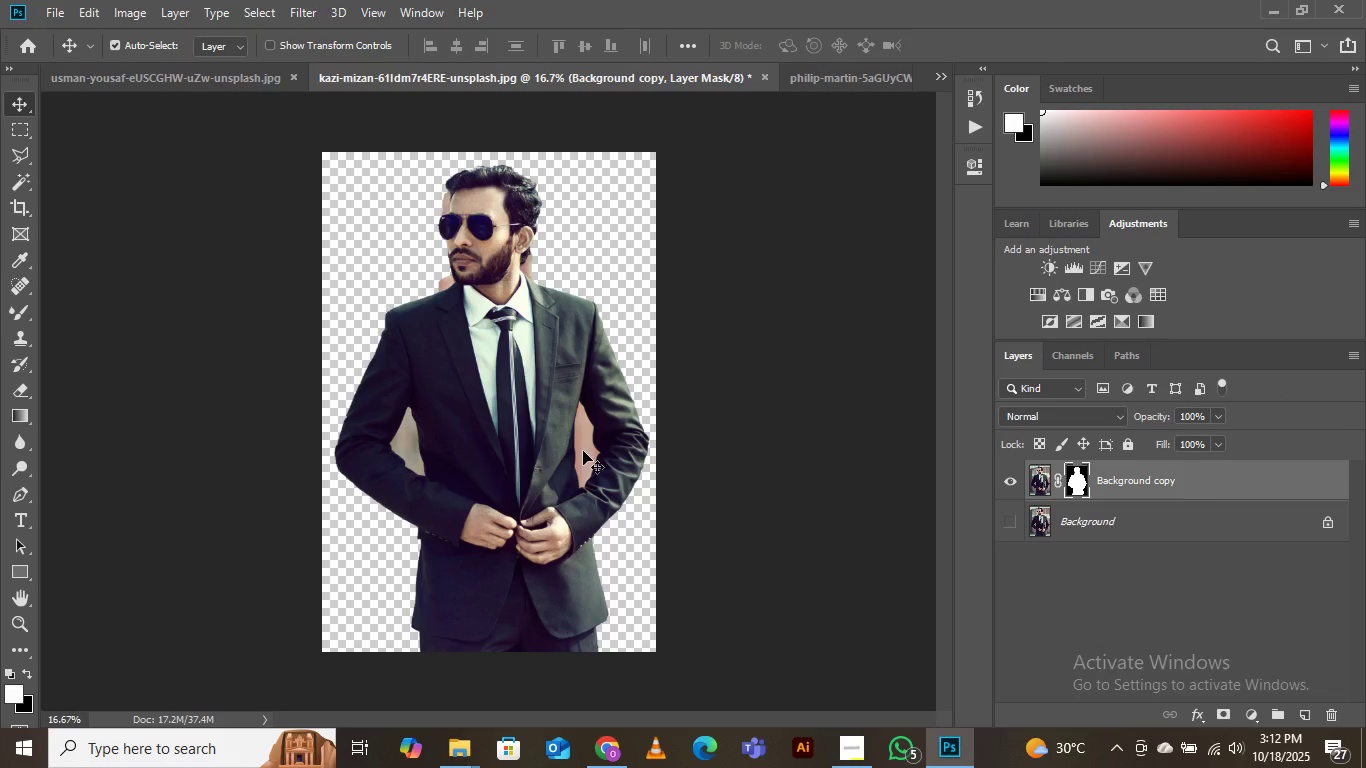 
wait(7.76)
 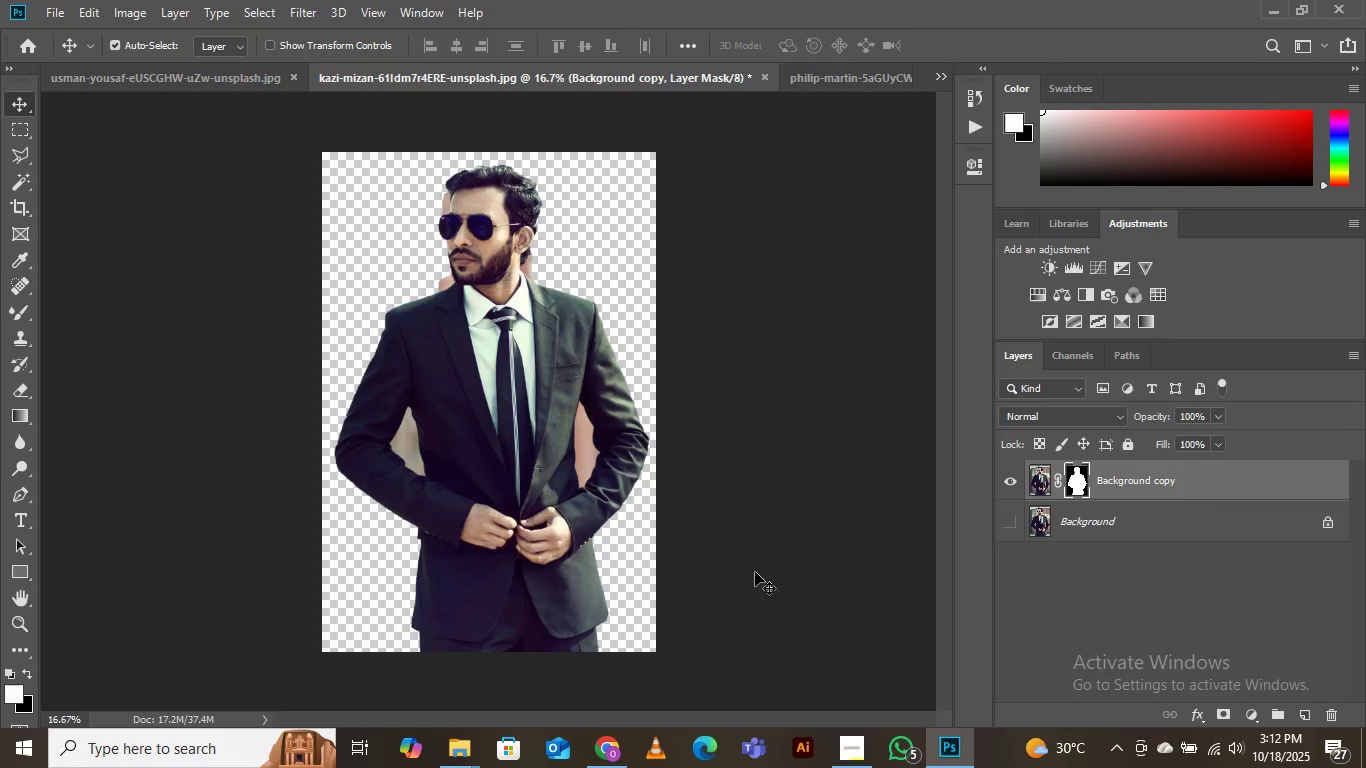 
key(Control+Equal)
 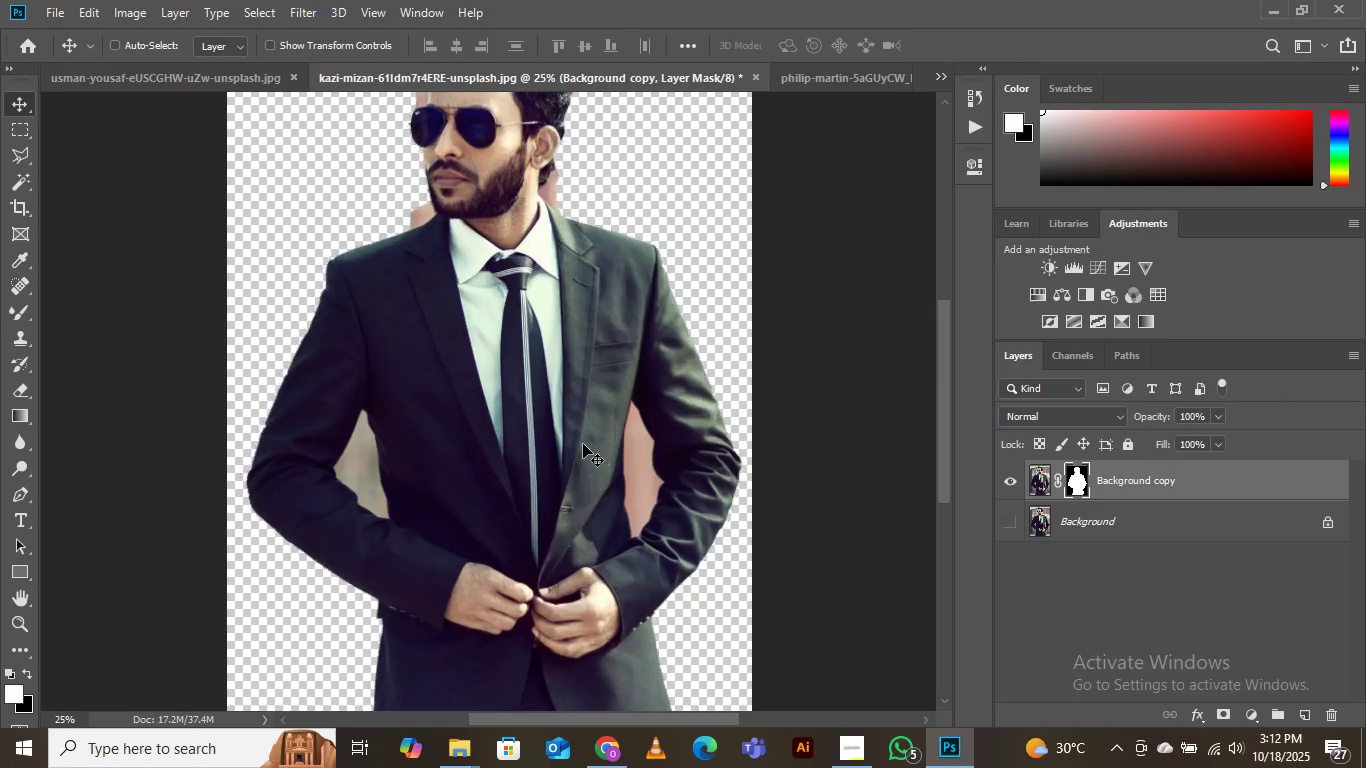 
key(Control+Equal)
 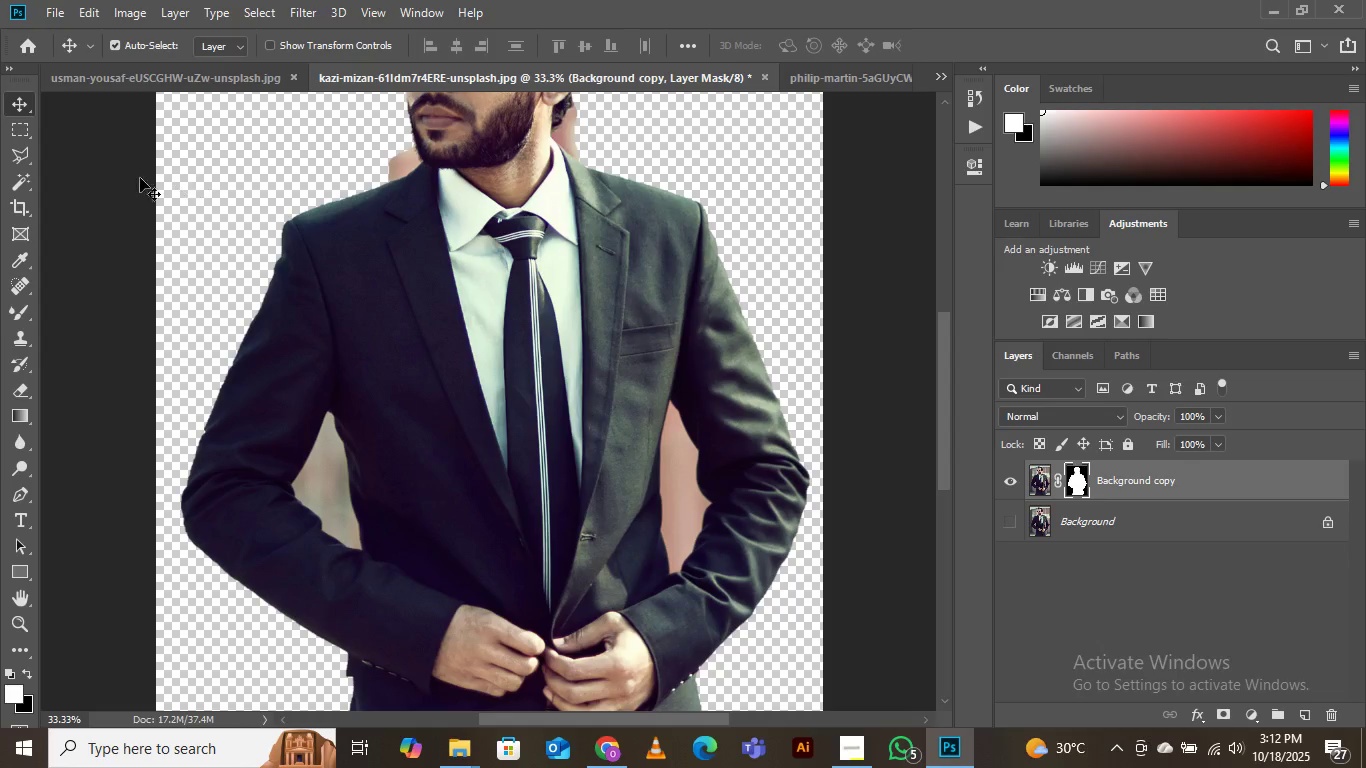 
left_click([24, 177])
 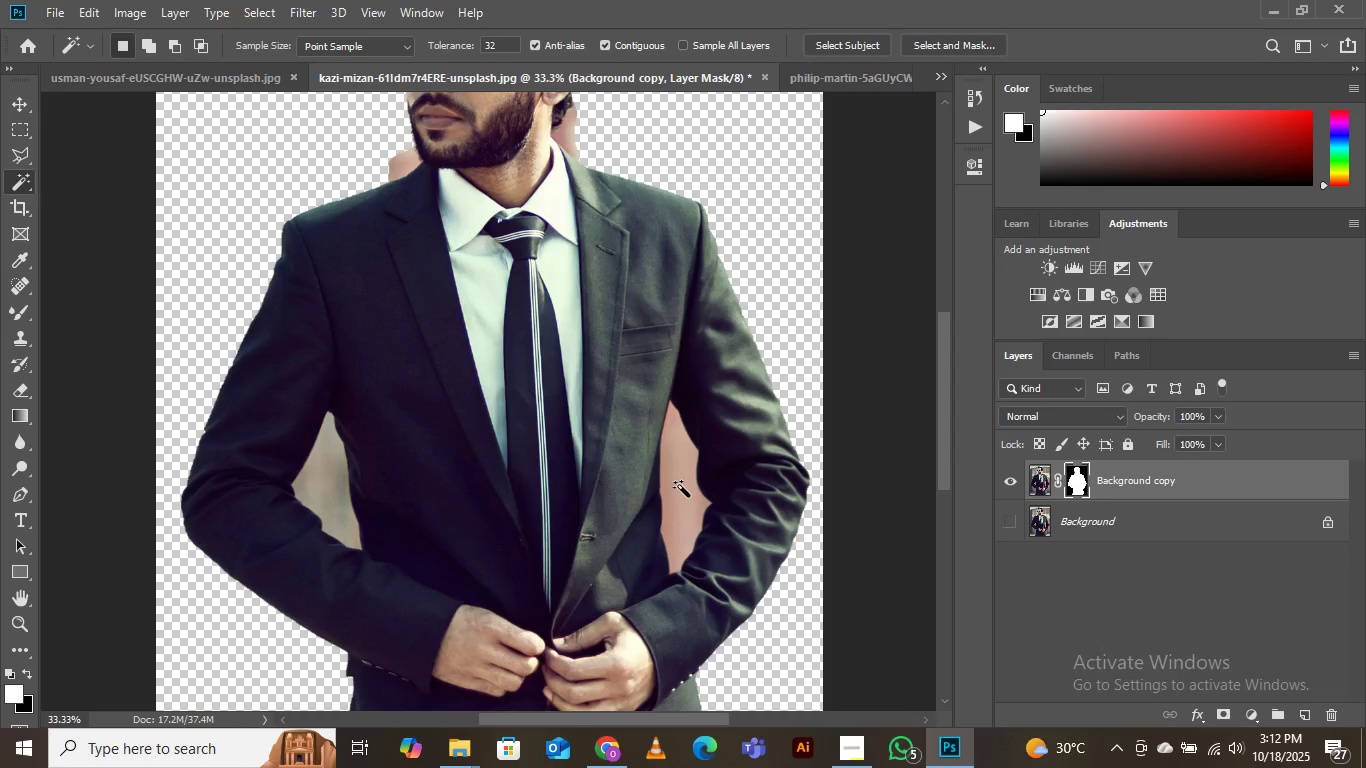 
left_click([680, 486])
 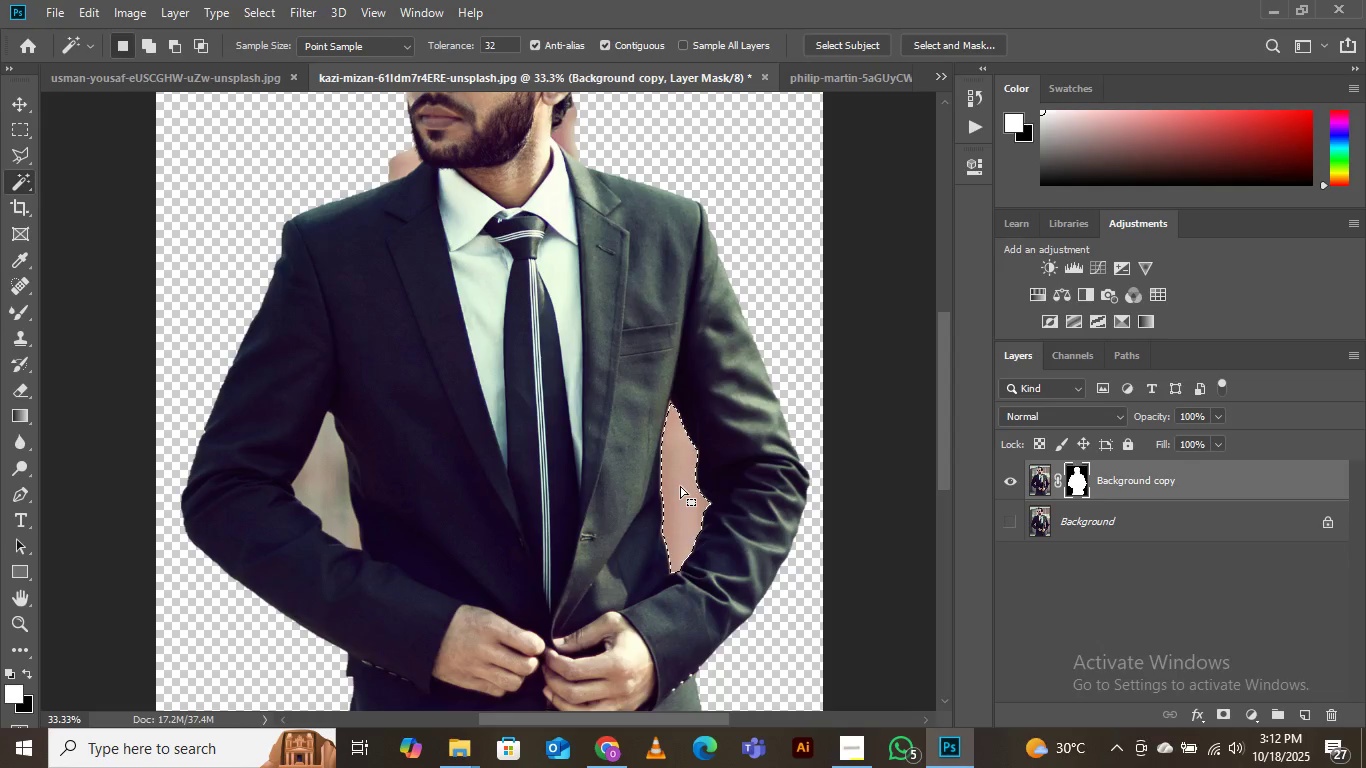 
key(Delete)
 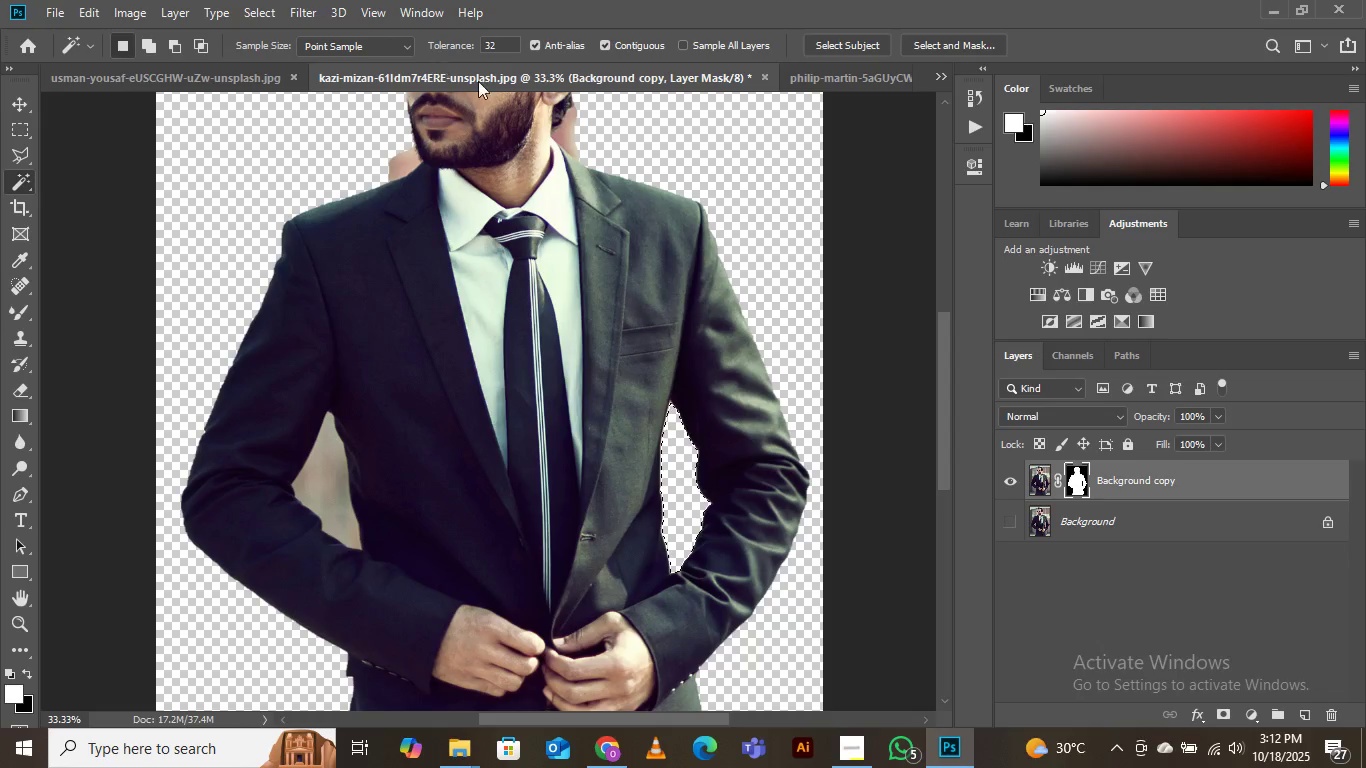 
scroll: coordinate [575, 233], scroll_direction: up, amount: 14.0
 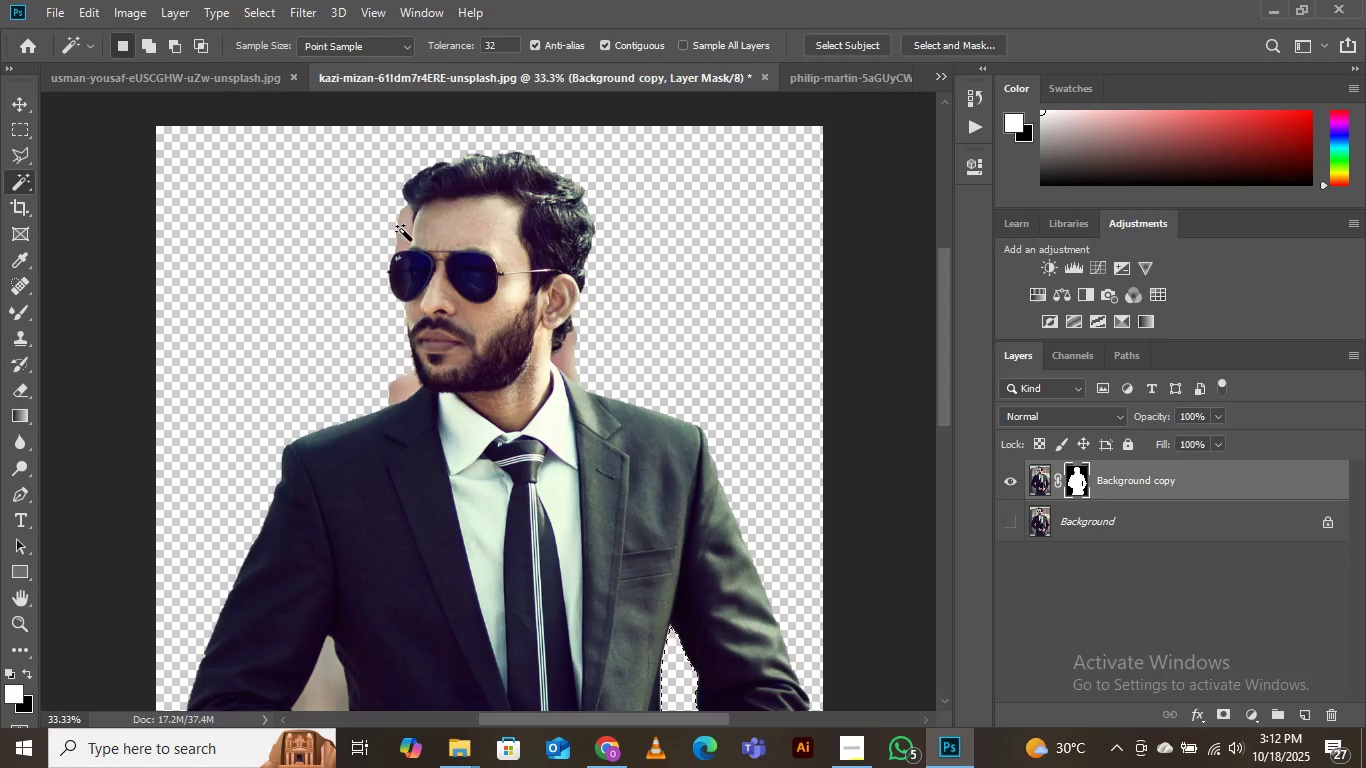 
left_click([402, 230])
 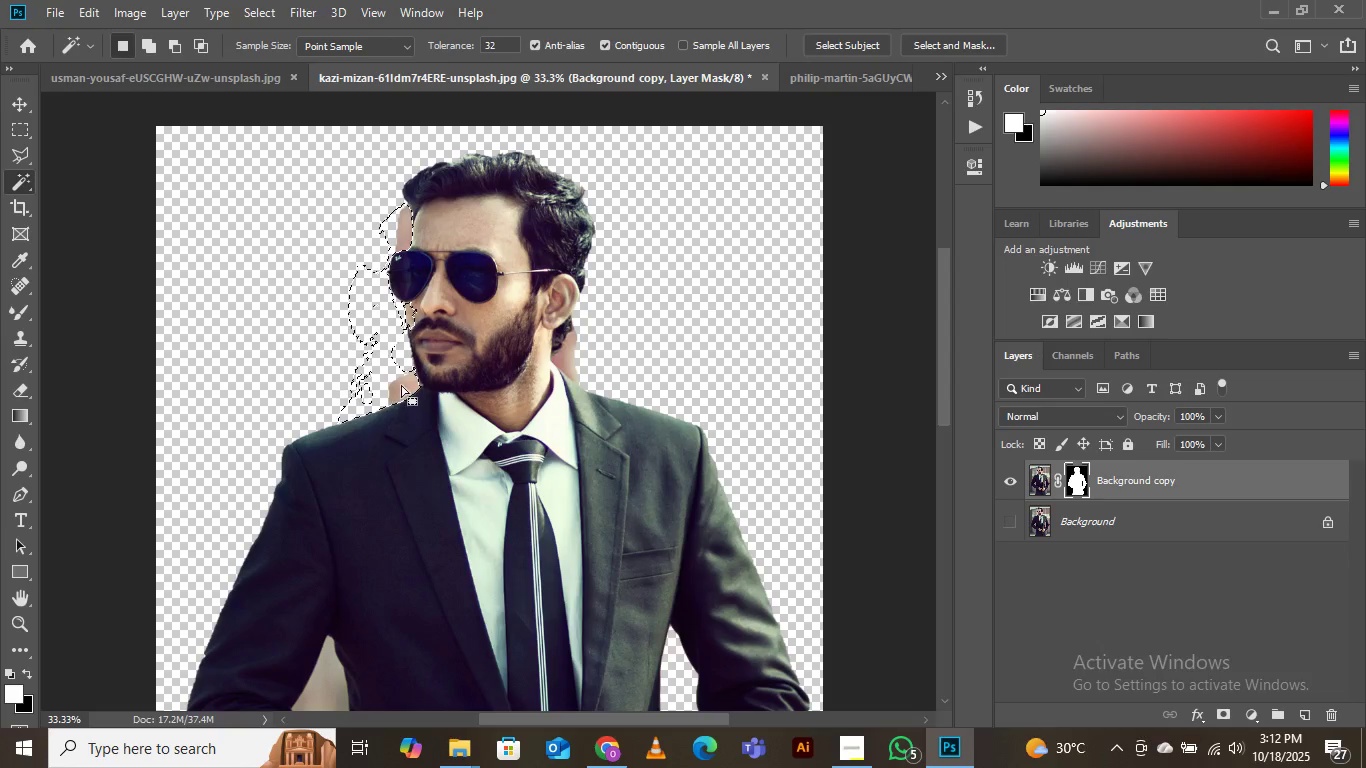 
left_click([400, 376])
 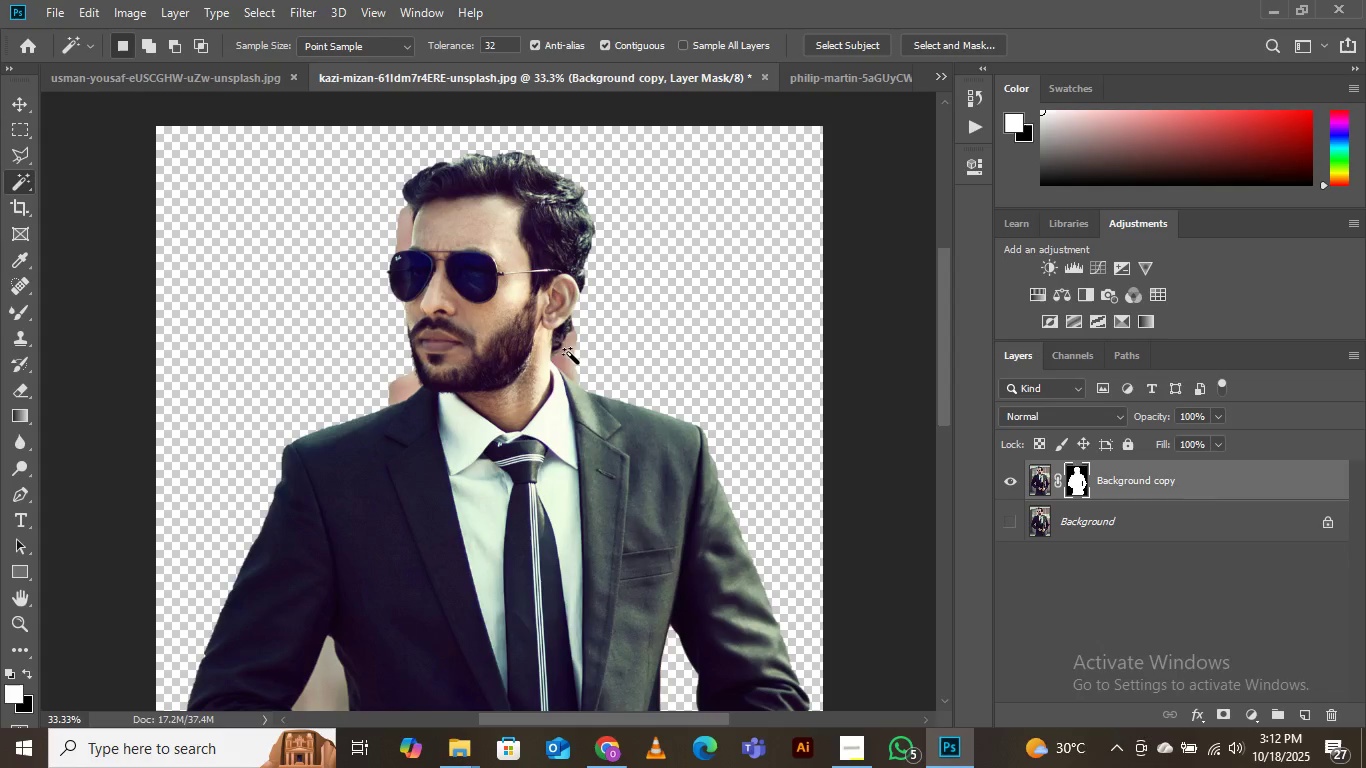 
left_click([569, 353])
 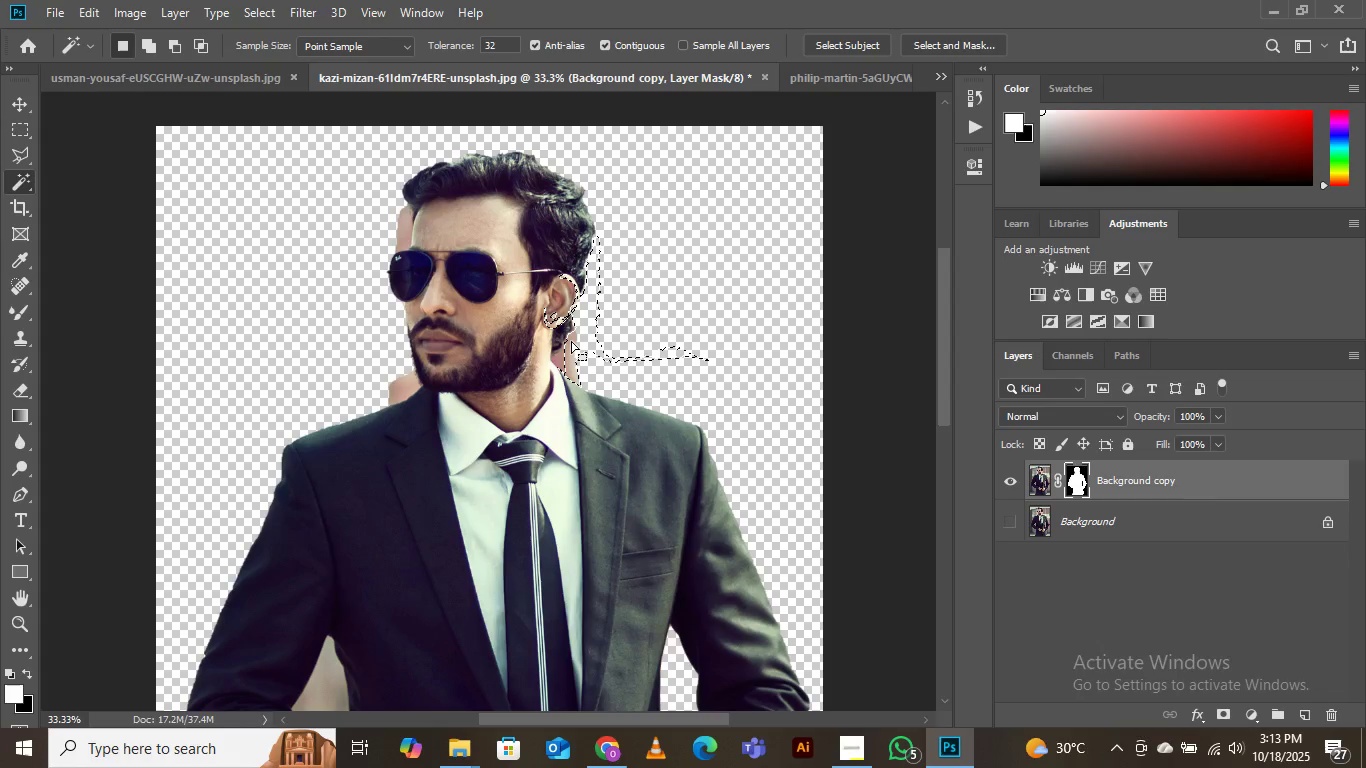 
key(Control+D)
 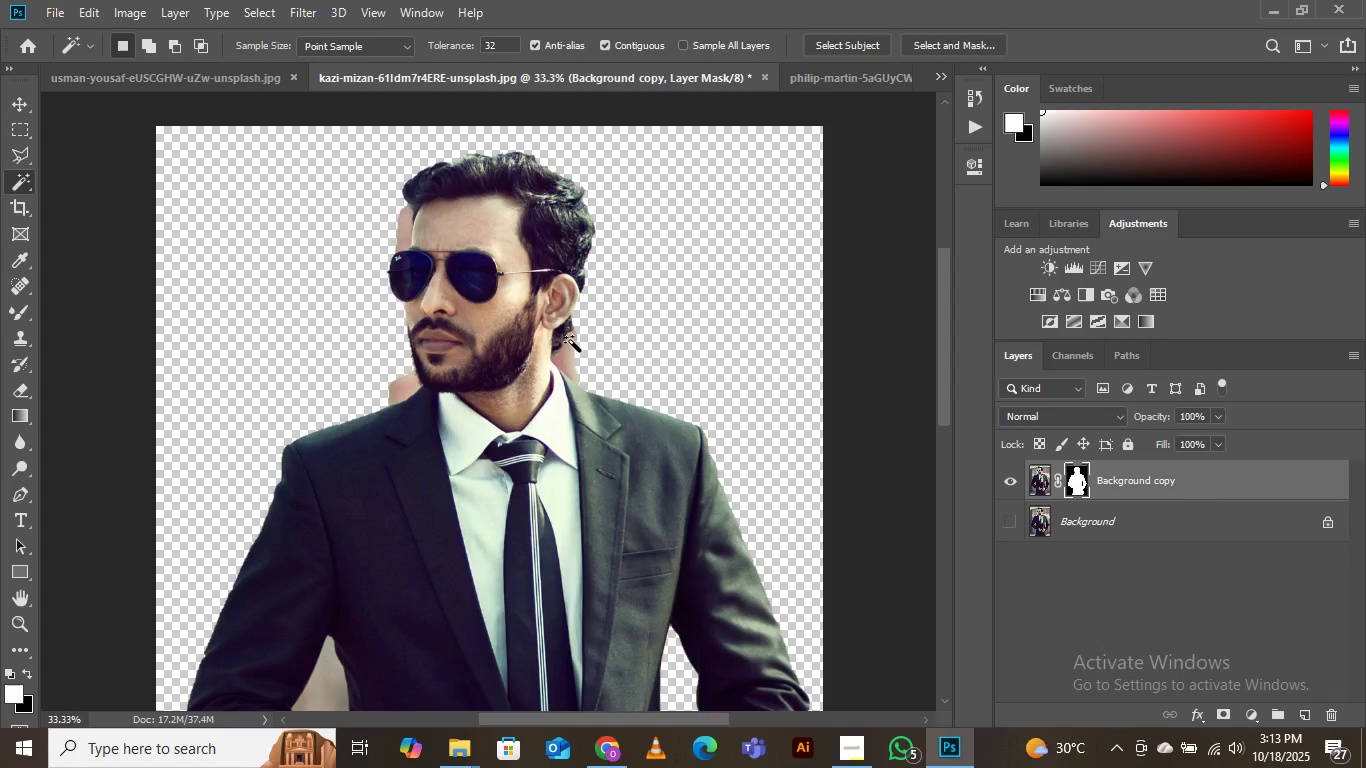 
key(Control+Equal)
 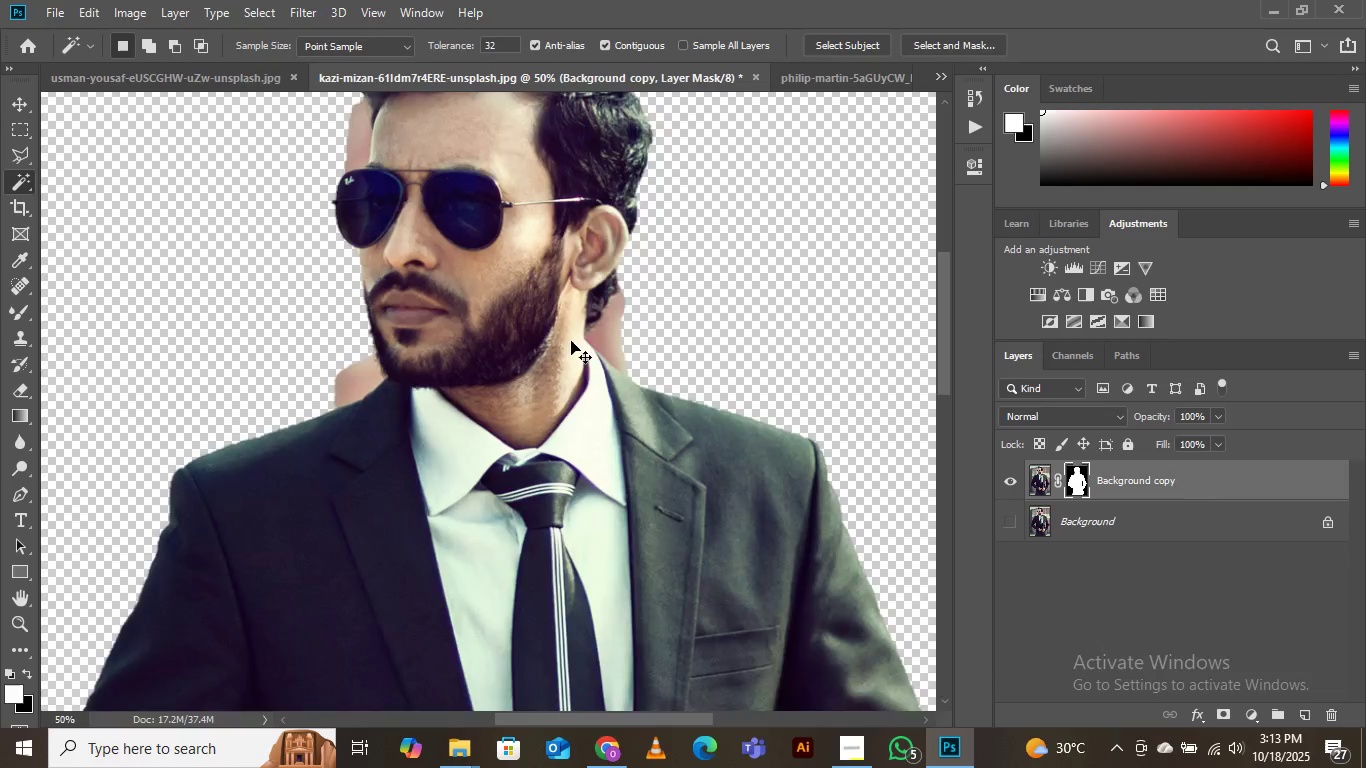 
key(Control+Equal)
 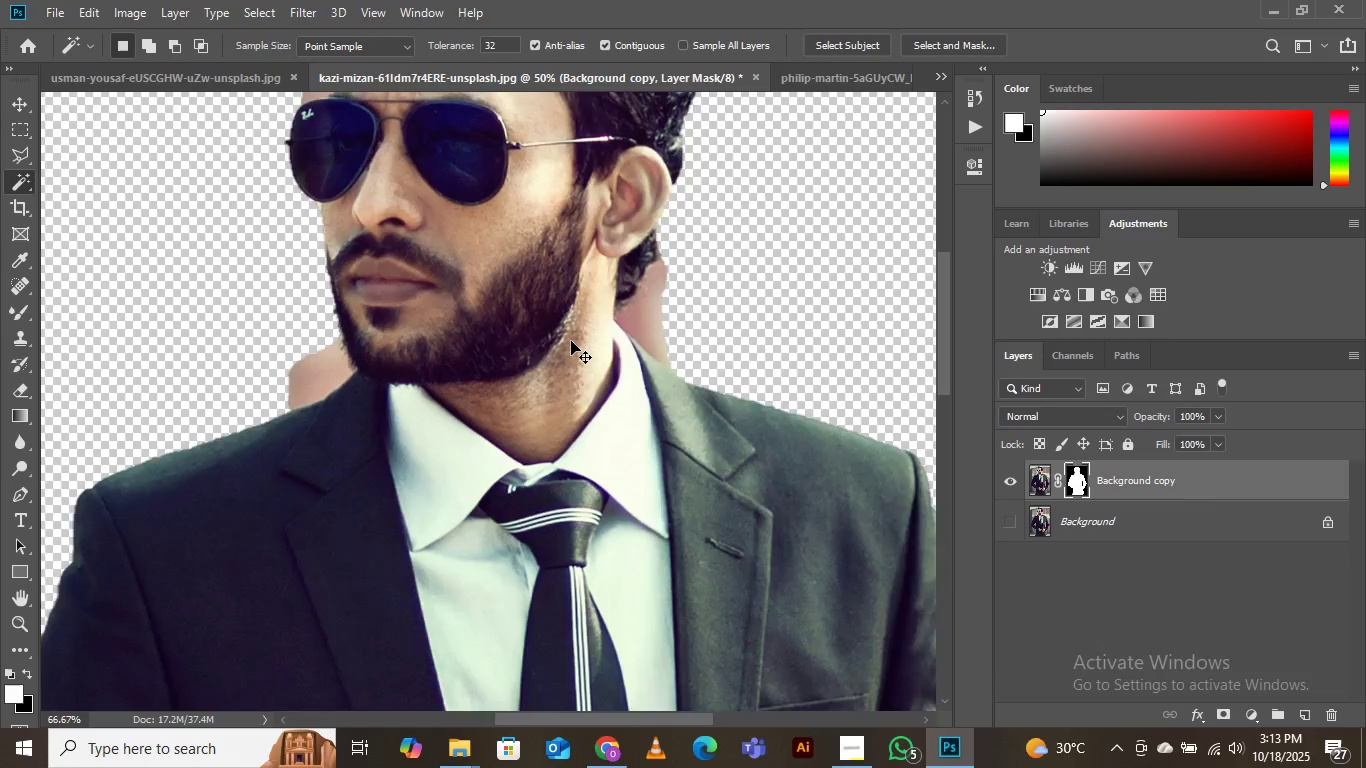 
key(Control+Equal)
 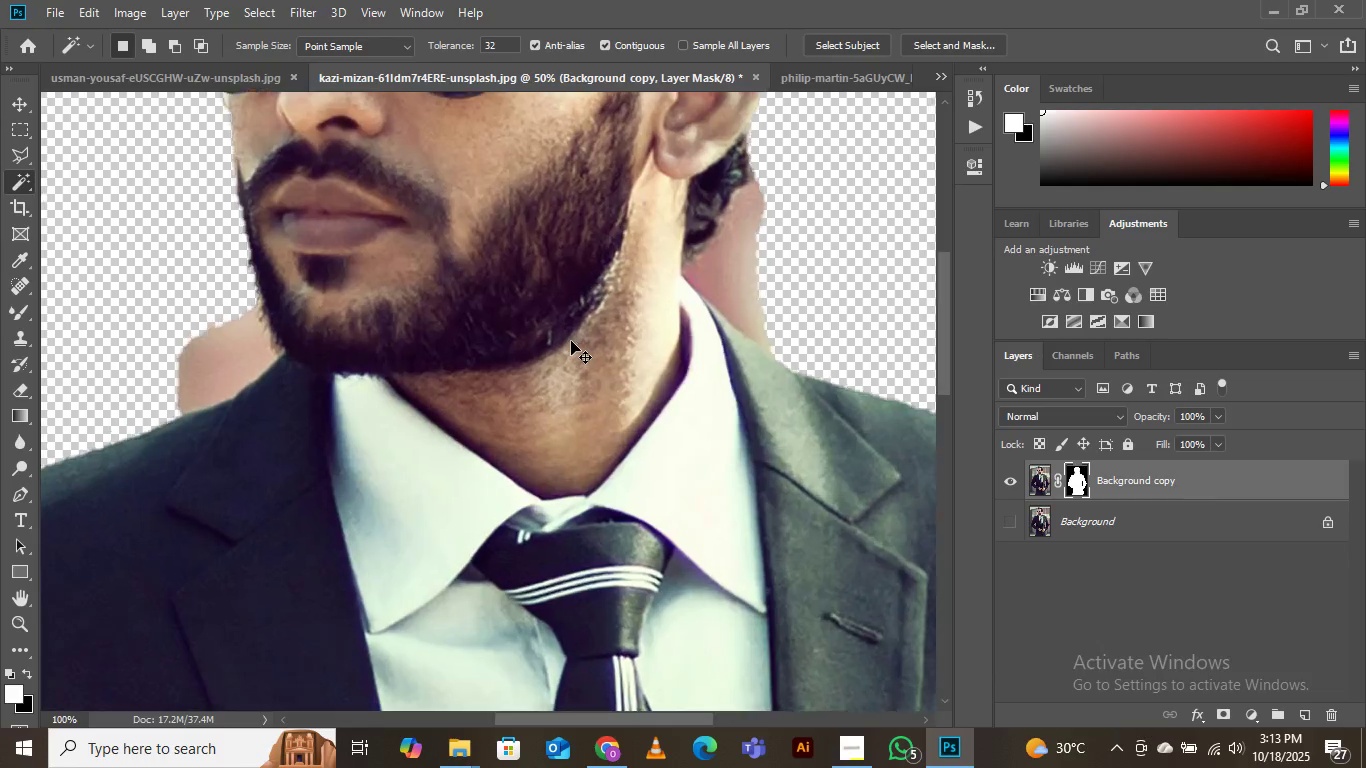 
key(Control+Equal)
 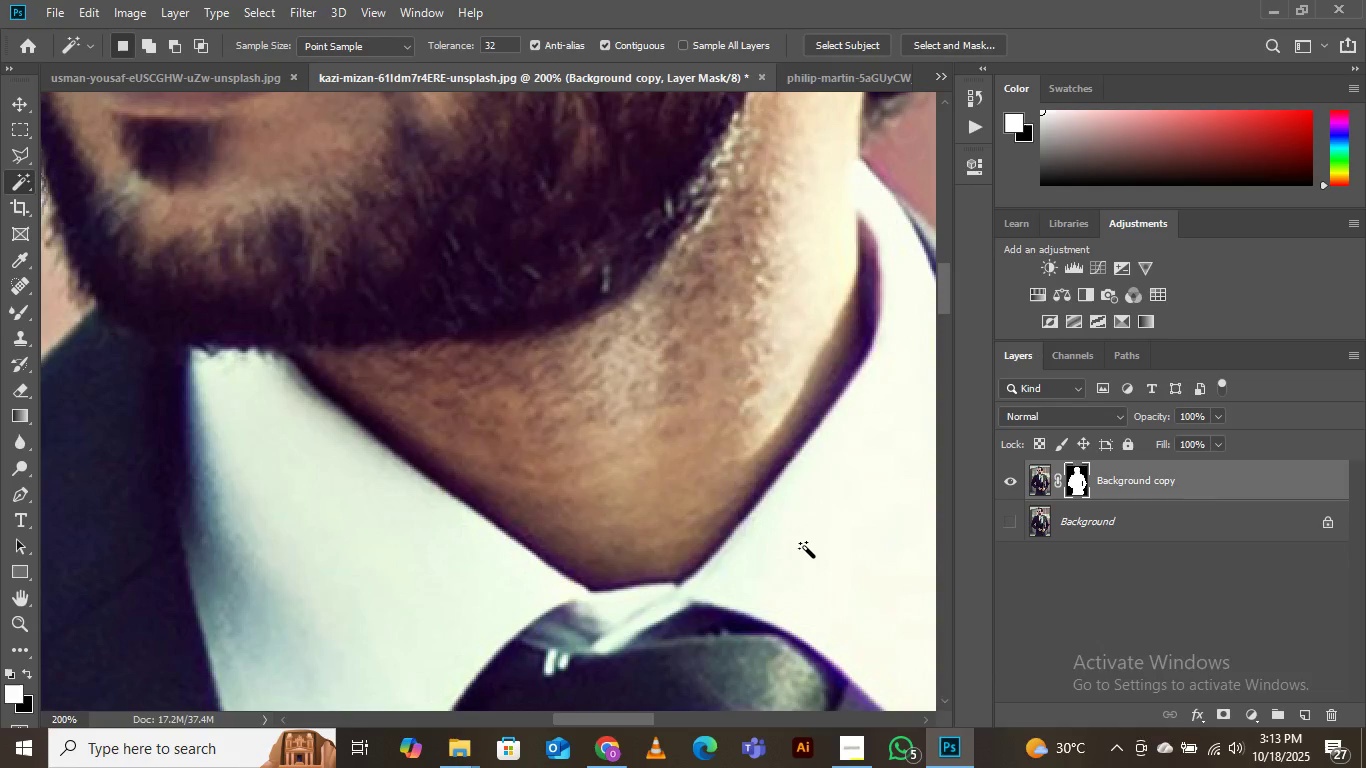 
hold_key(key=Space, duration=1.17)
 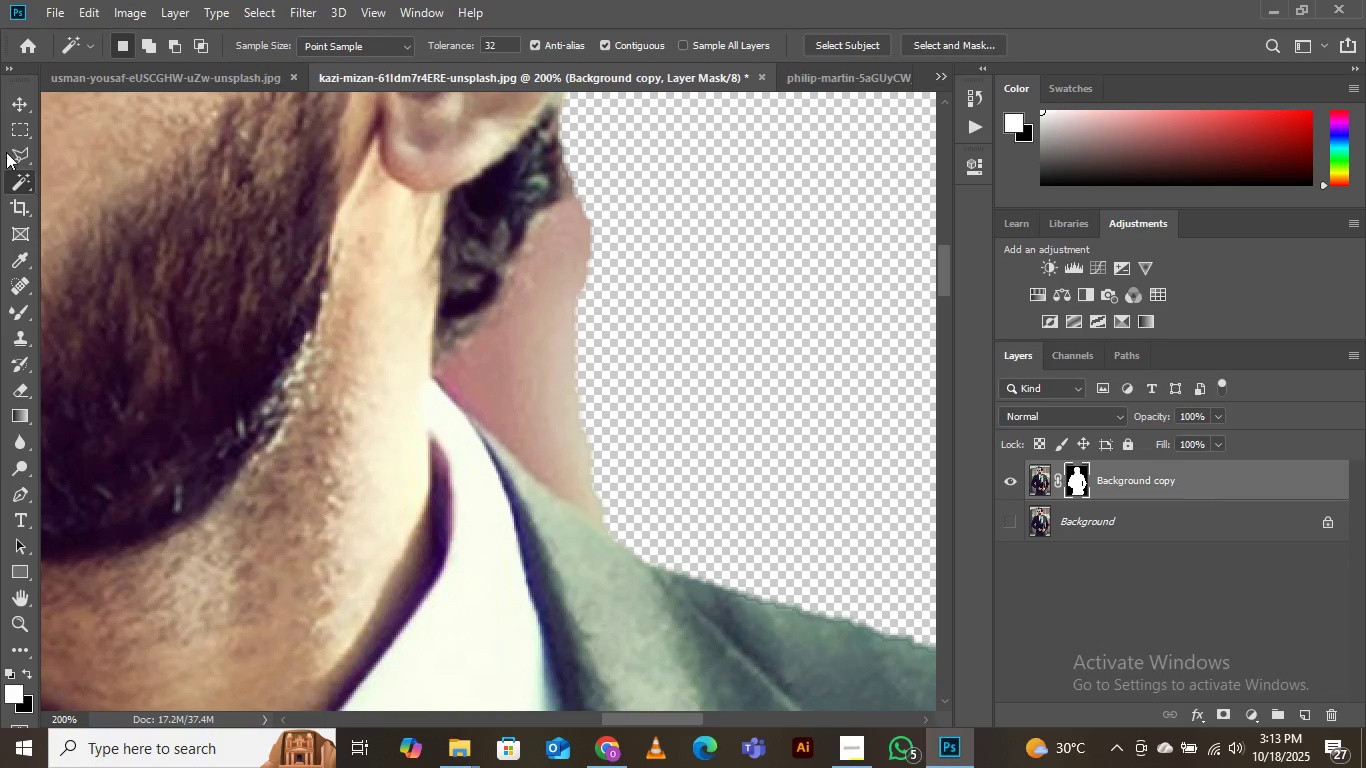 
left_click_drag(start_coordinate=[805, 547], to_coordinate=[377, 767])
 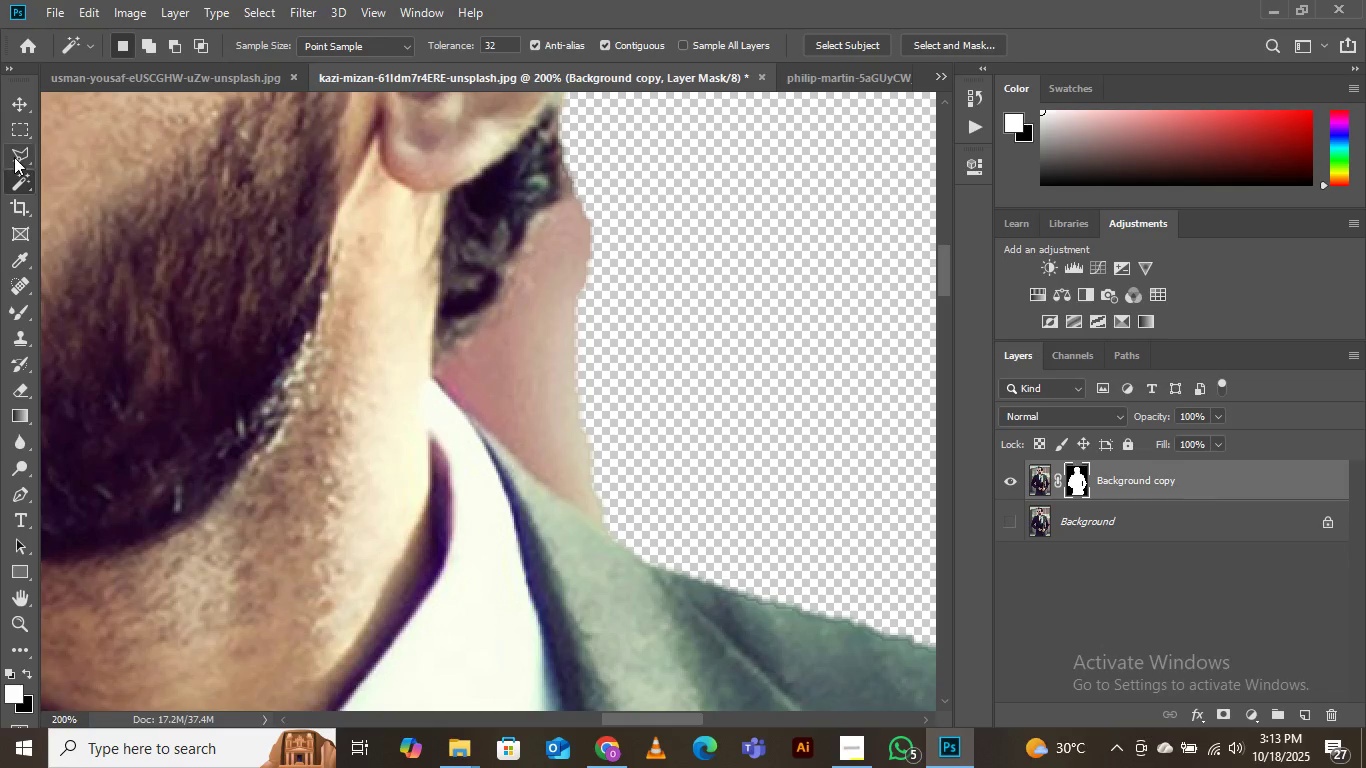 
left_click([14, 157])
 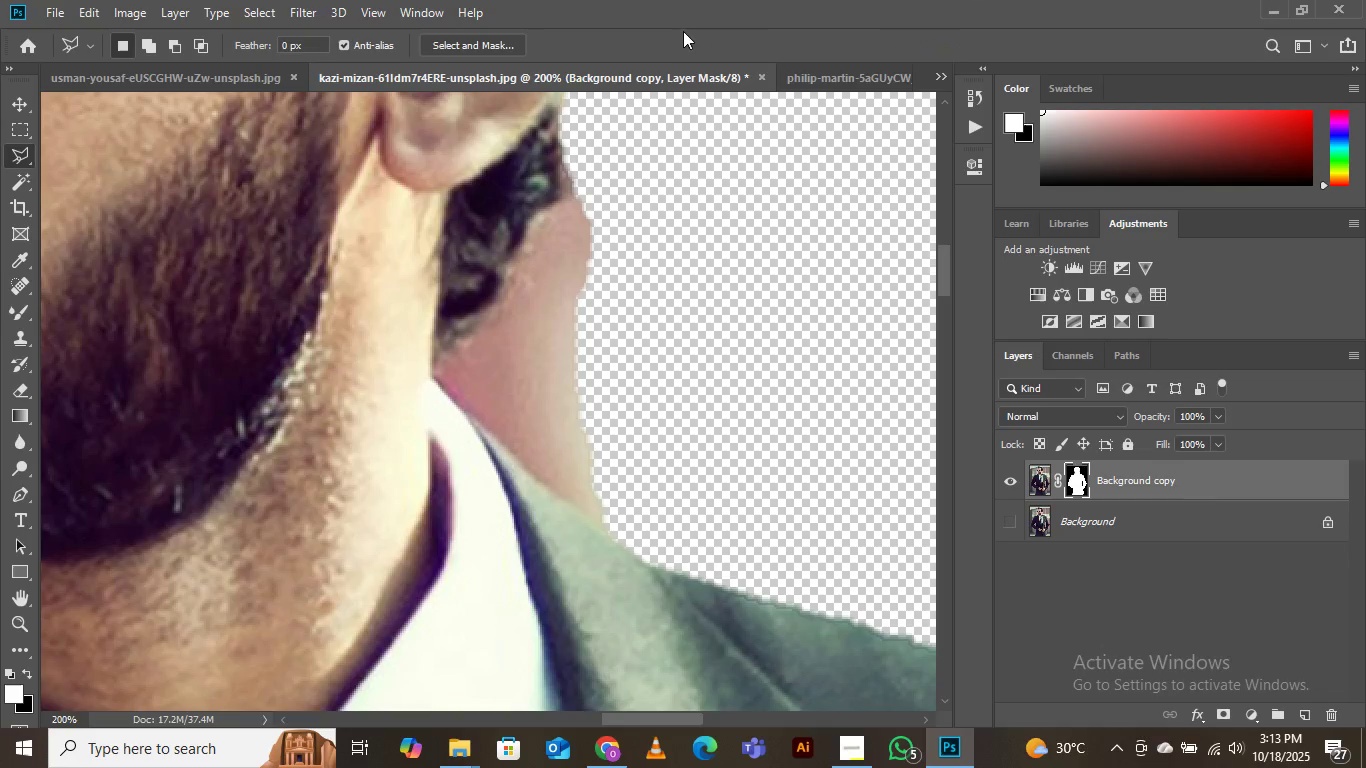 
wait(6.13)
 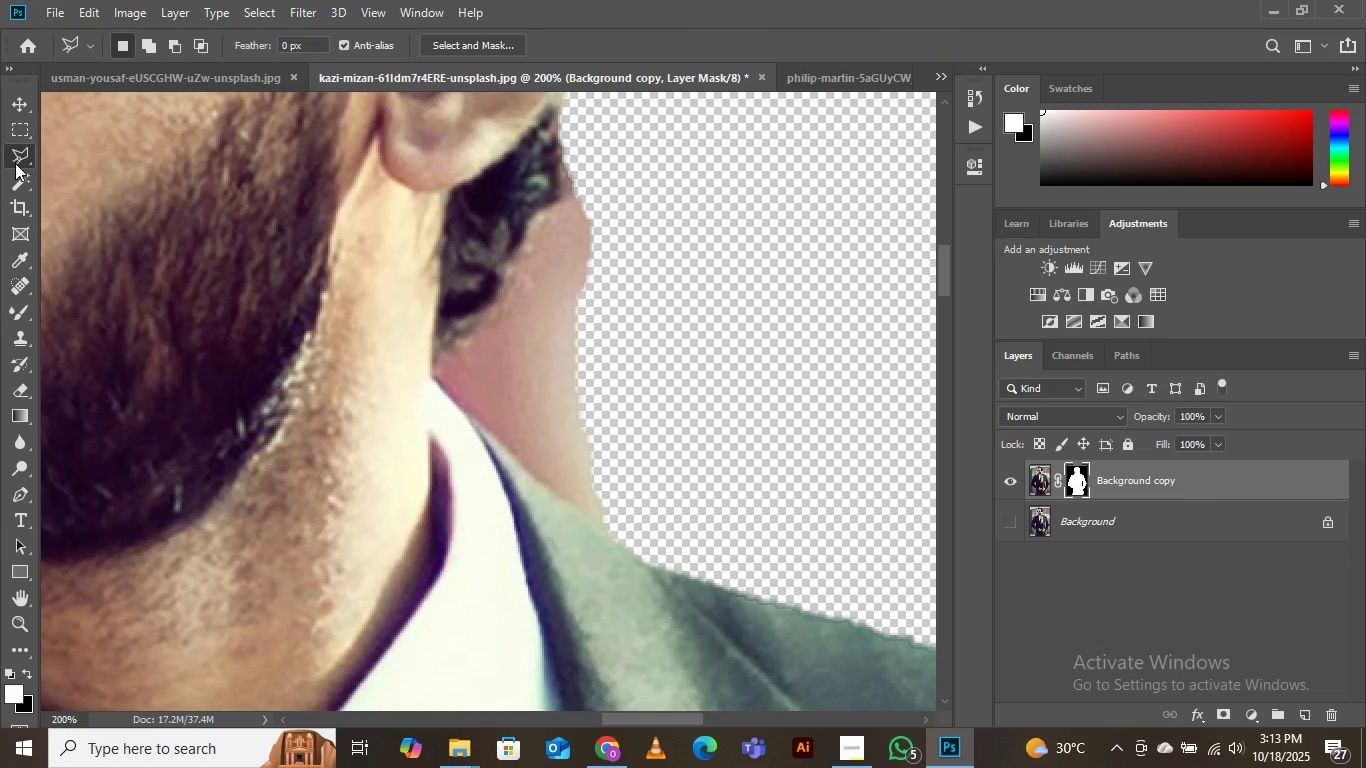 
left_click_drag(start_coordinate=[564, 157], to_coordinate=[564, 165])
 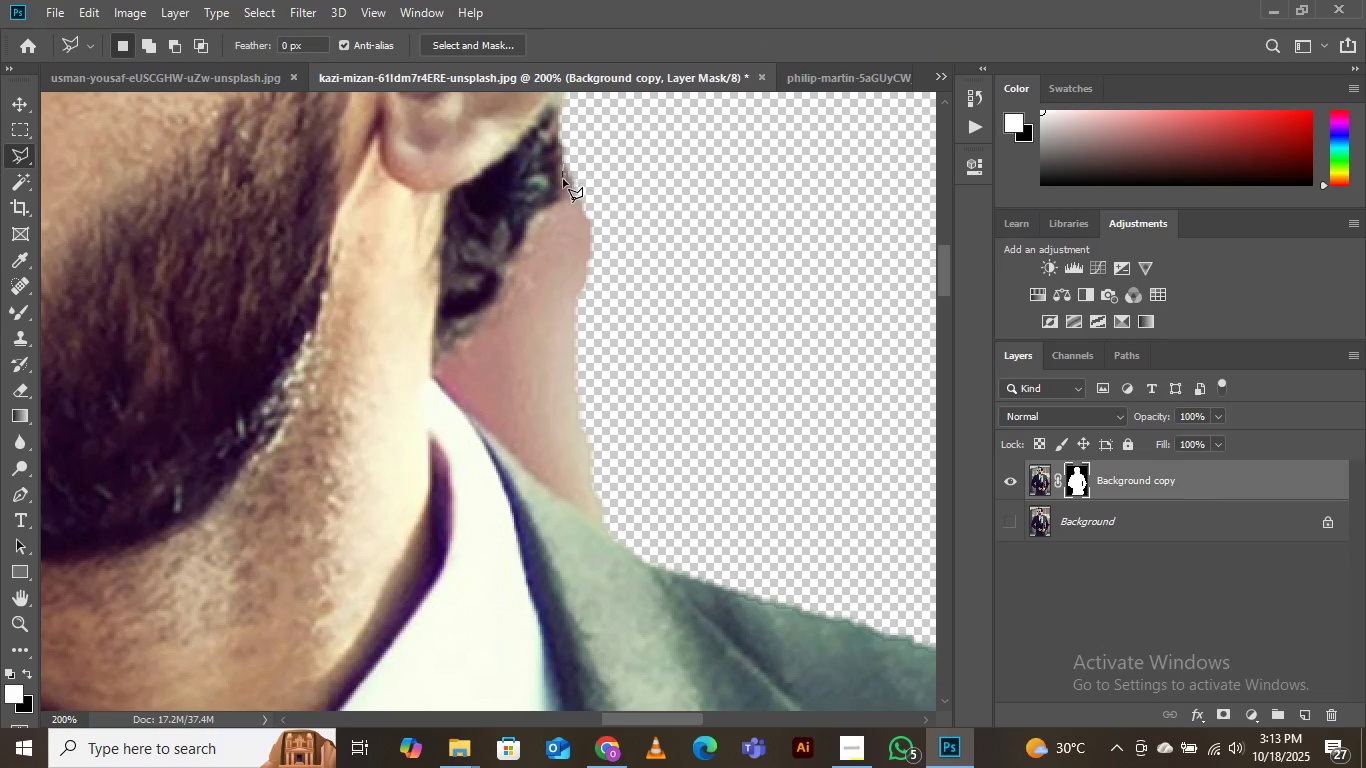 
left_click([563, 174])
 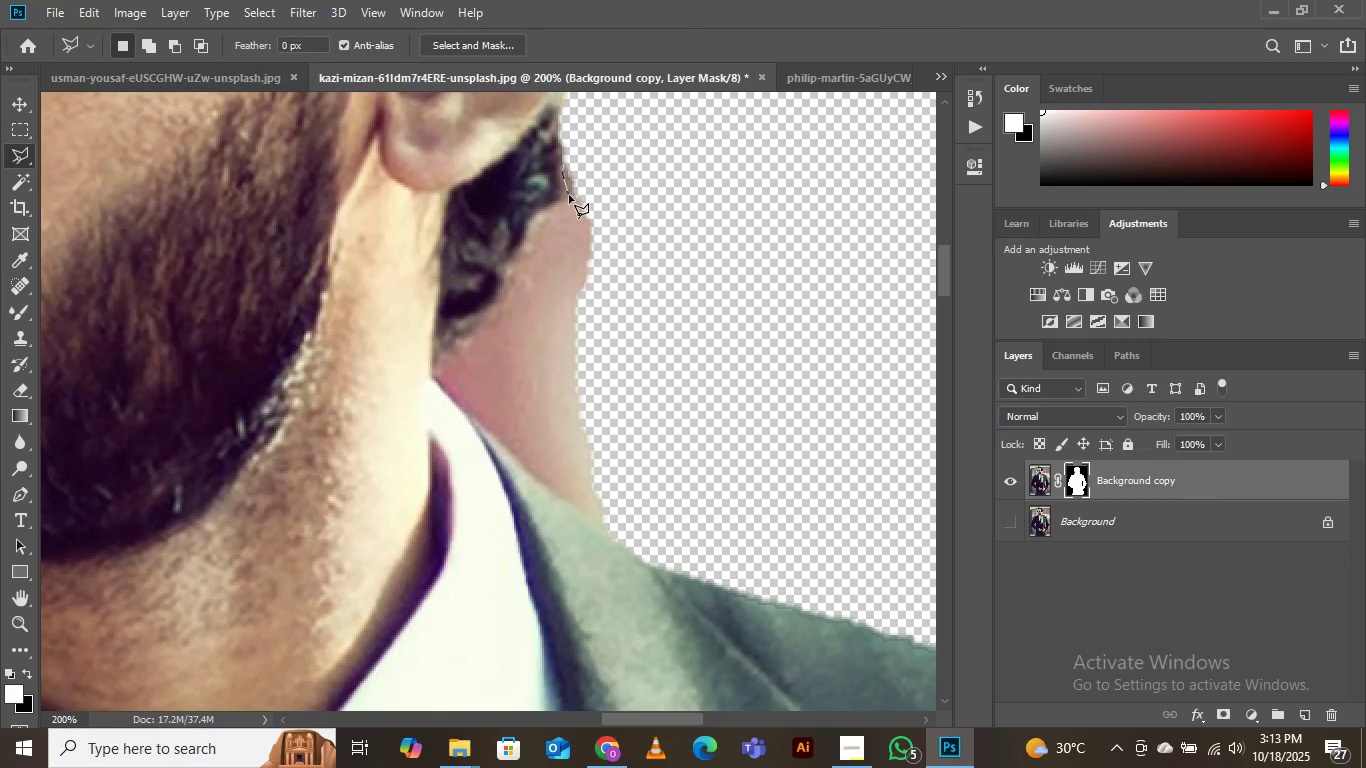 
left_click([569, 195])
 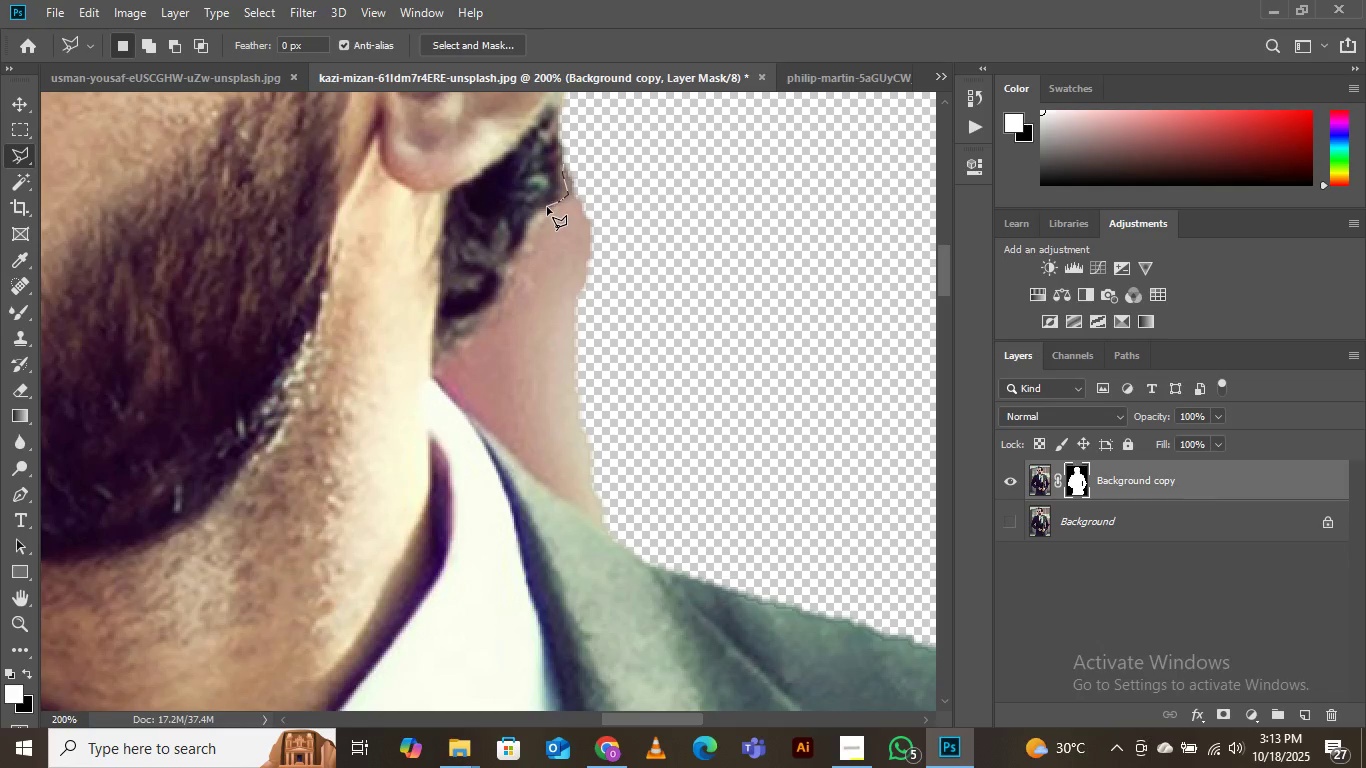 
double_click([547, 207])
 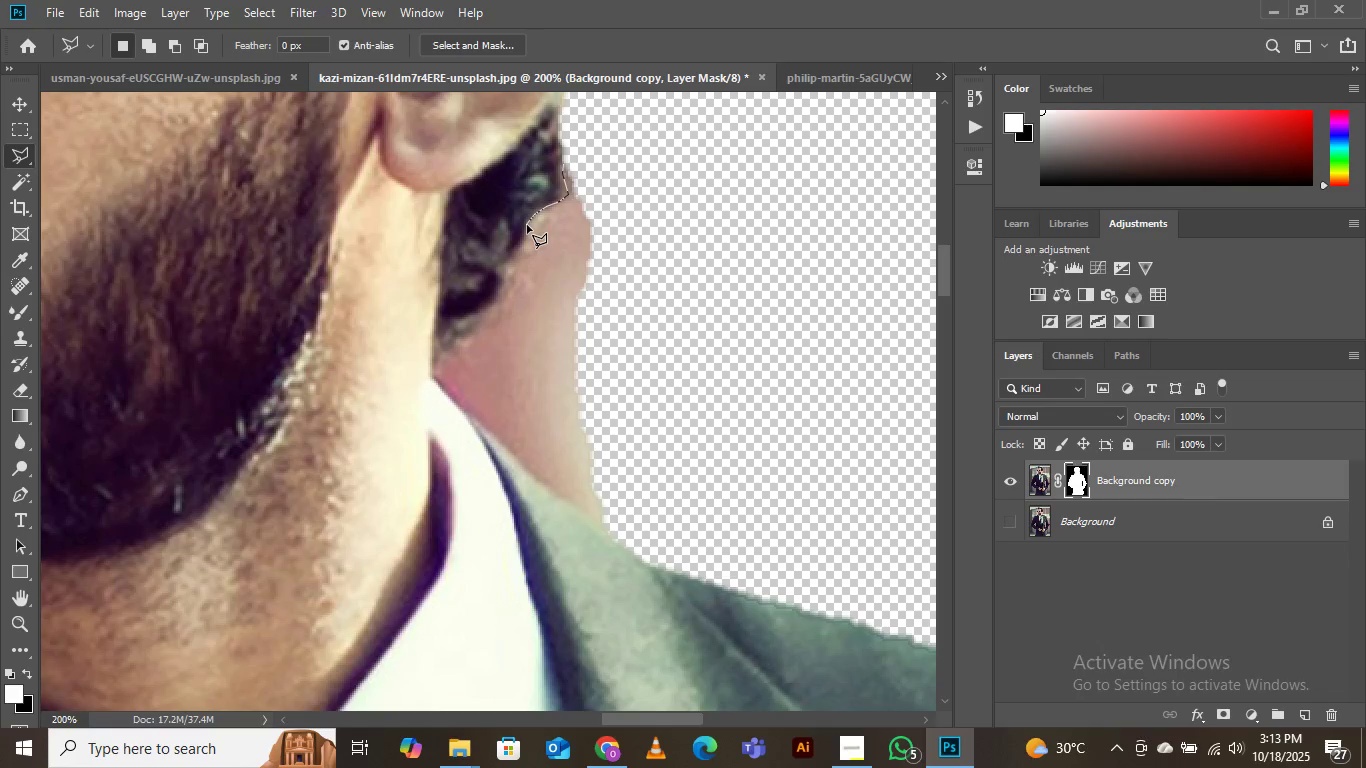 
left_click([527, 225])
 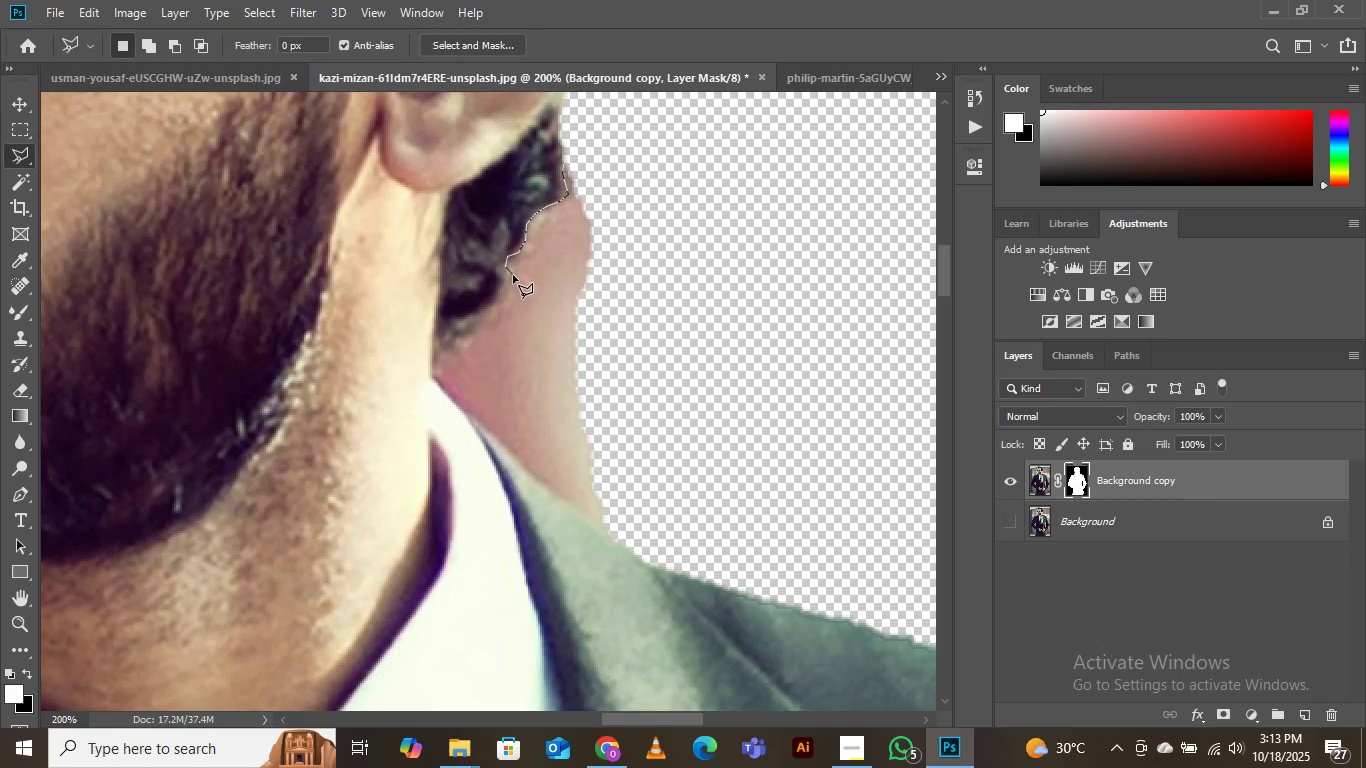 
left_click([509, 282])
 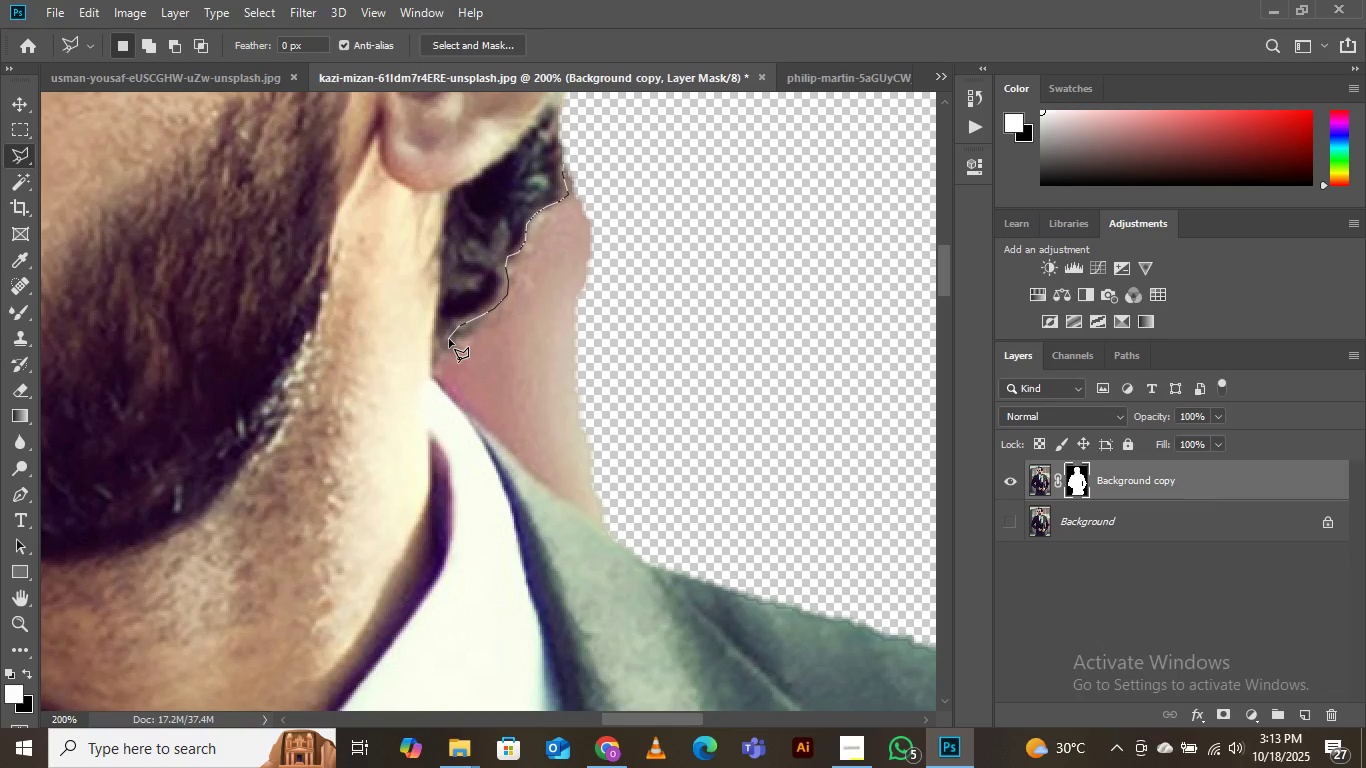 
left_click([441, 341])
 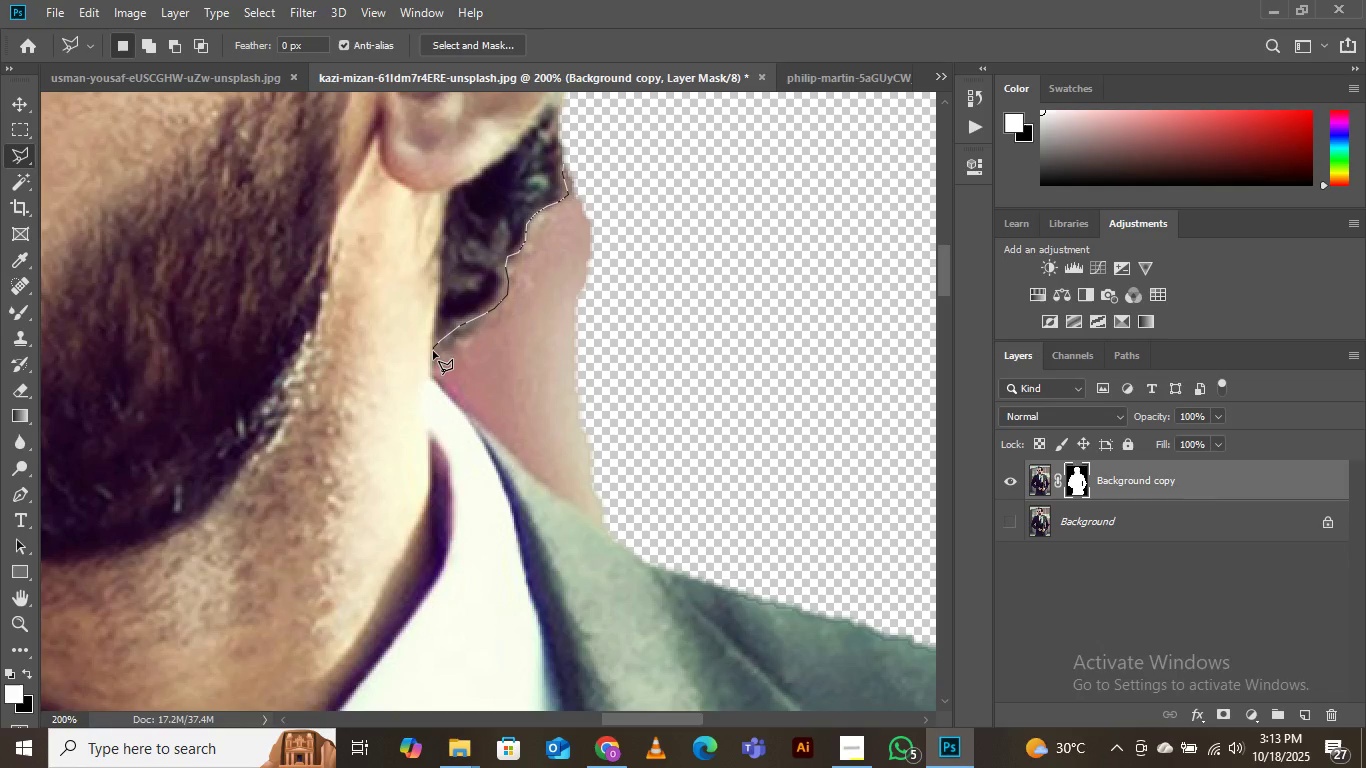 
left_click([434, 348])
 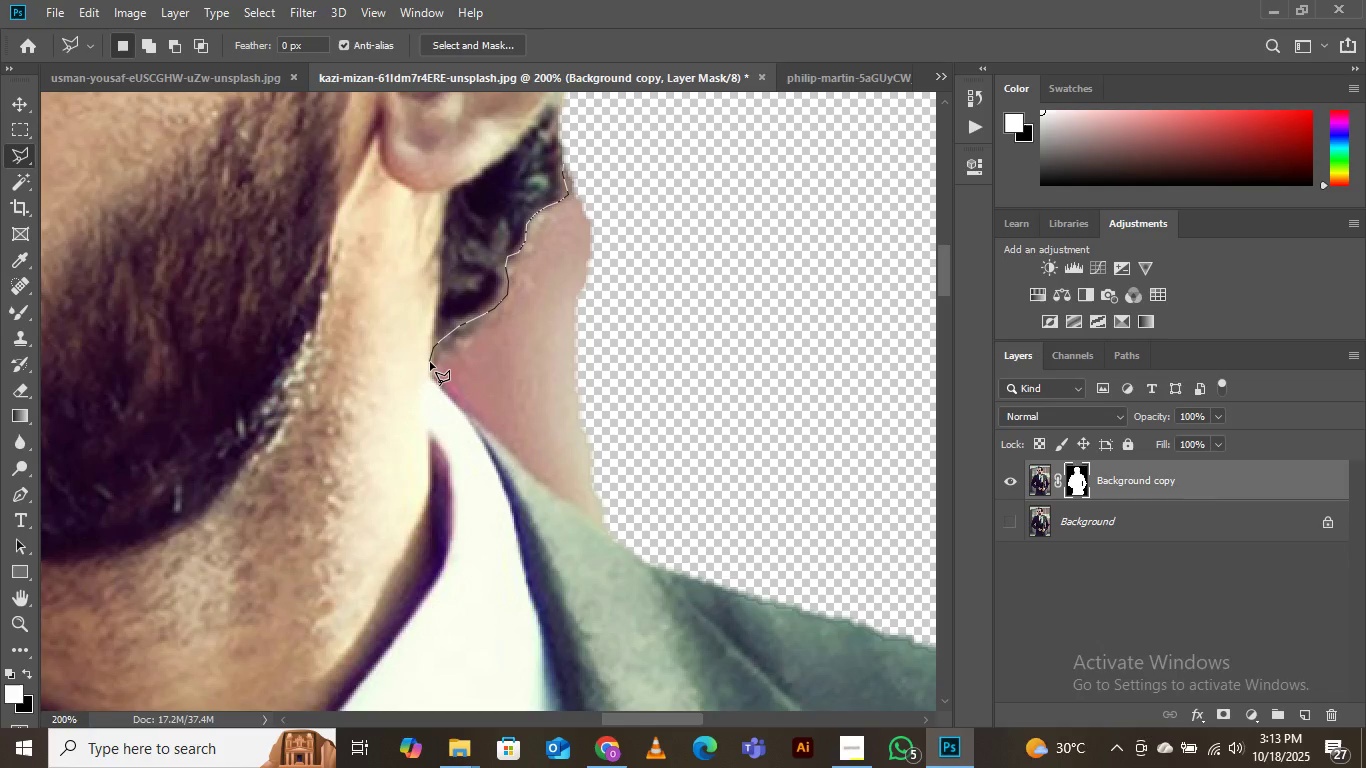 
left_click([430, 362])
 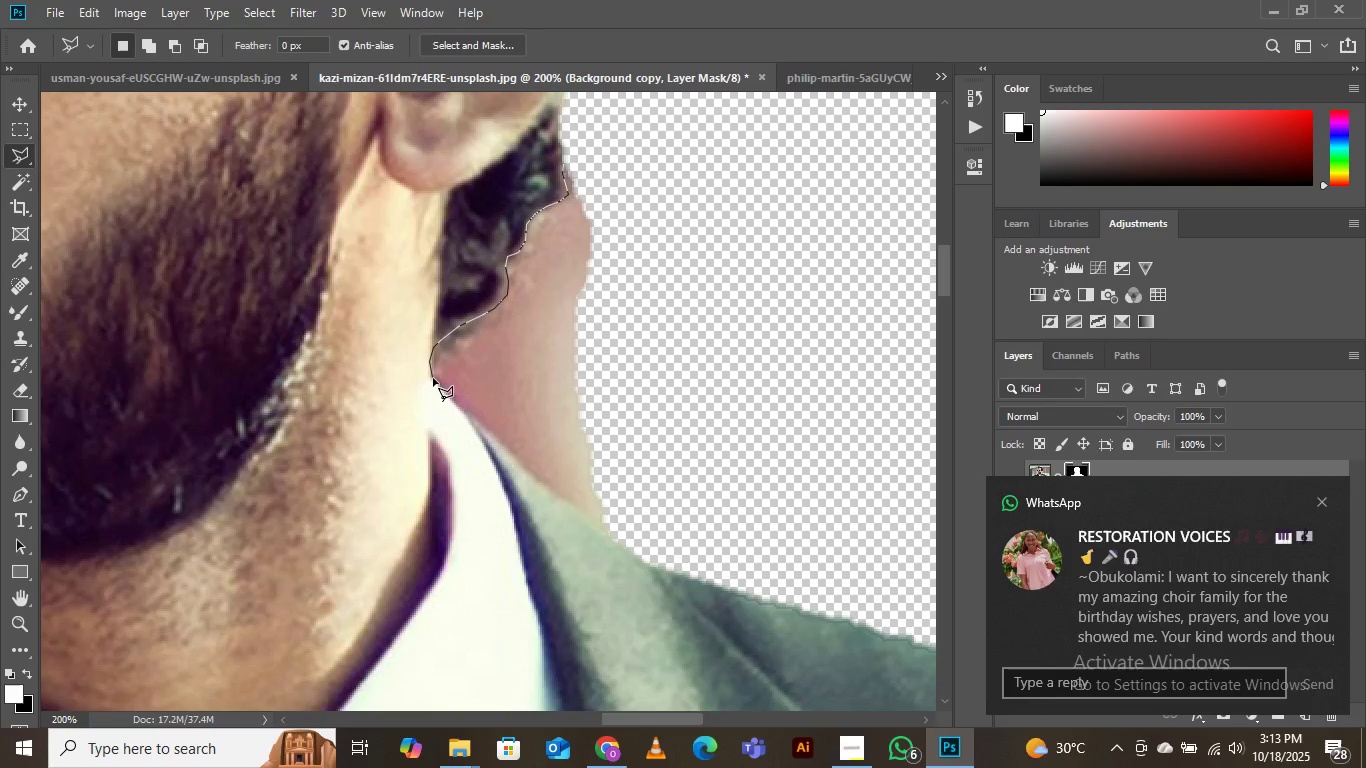 
left_click([433, 378])
 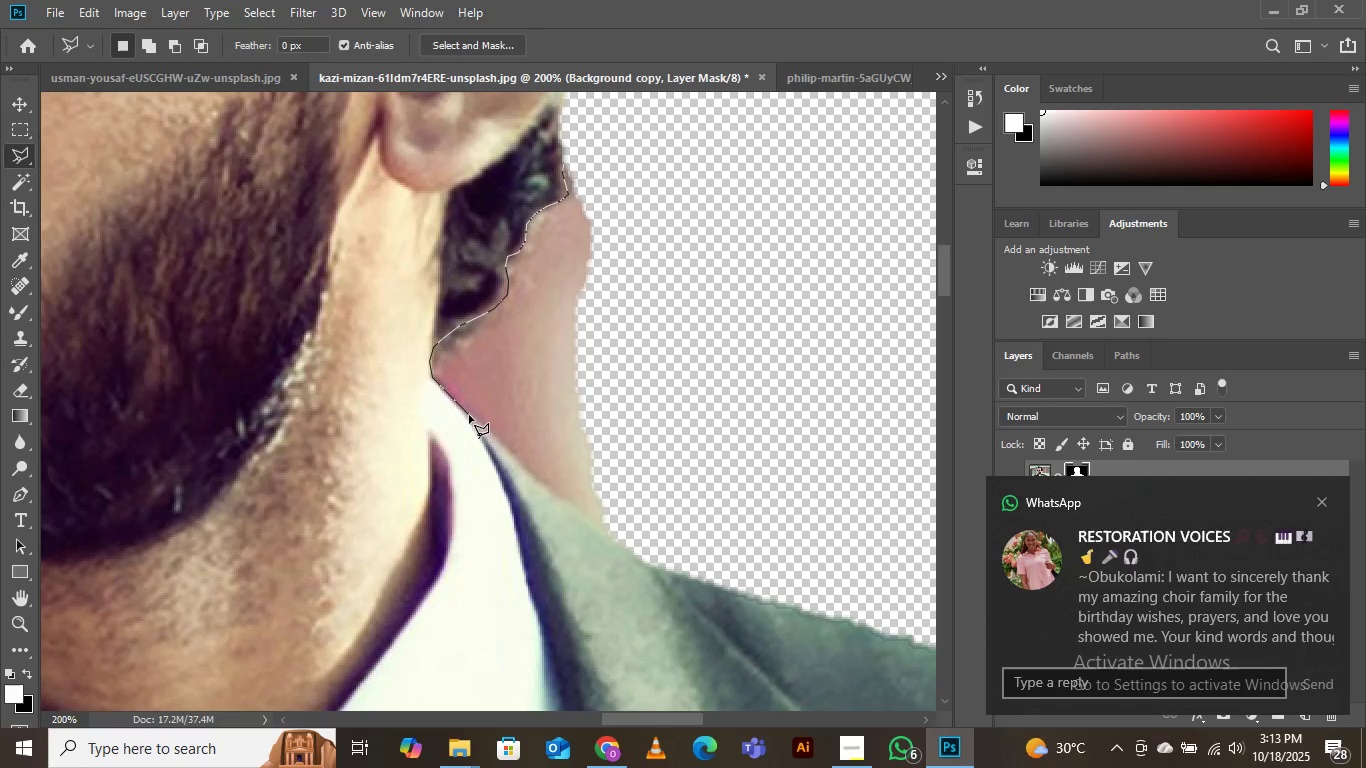 
left_click([469, 415])
 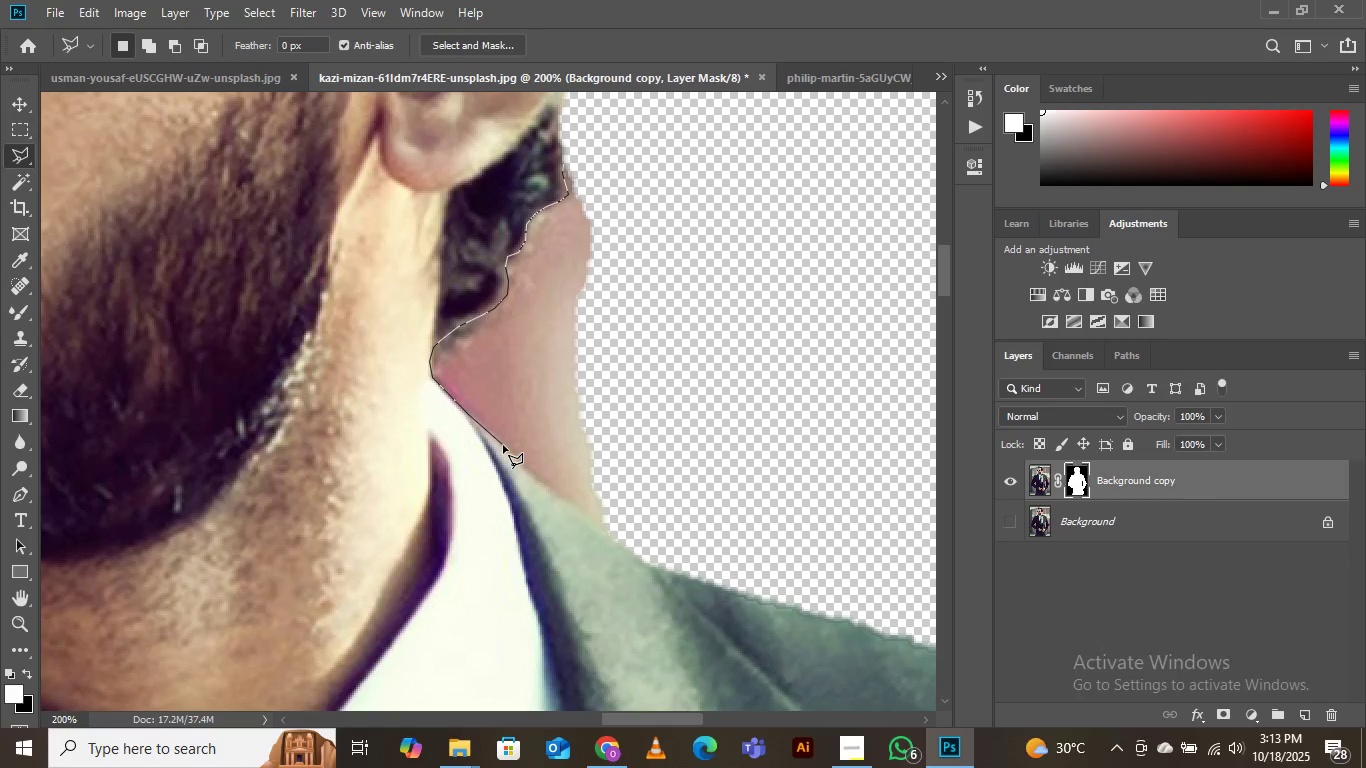 
left_click([503, 445])
 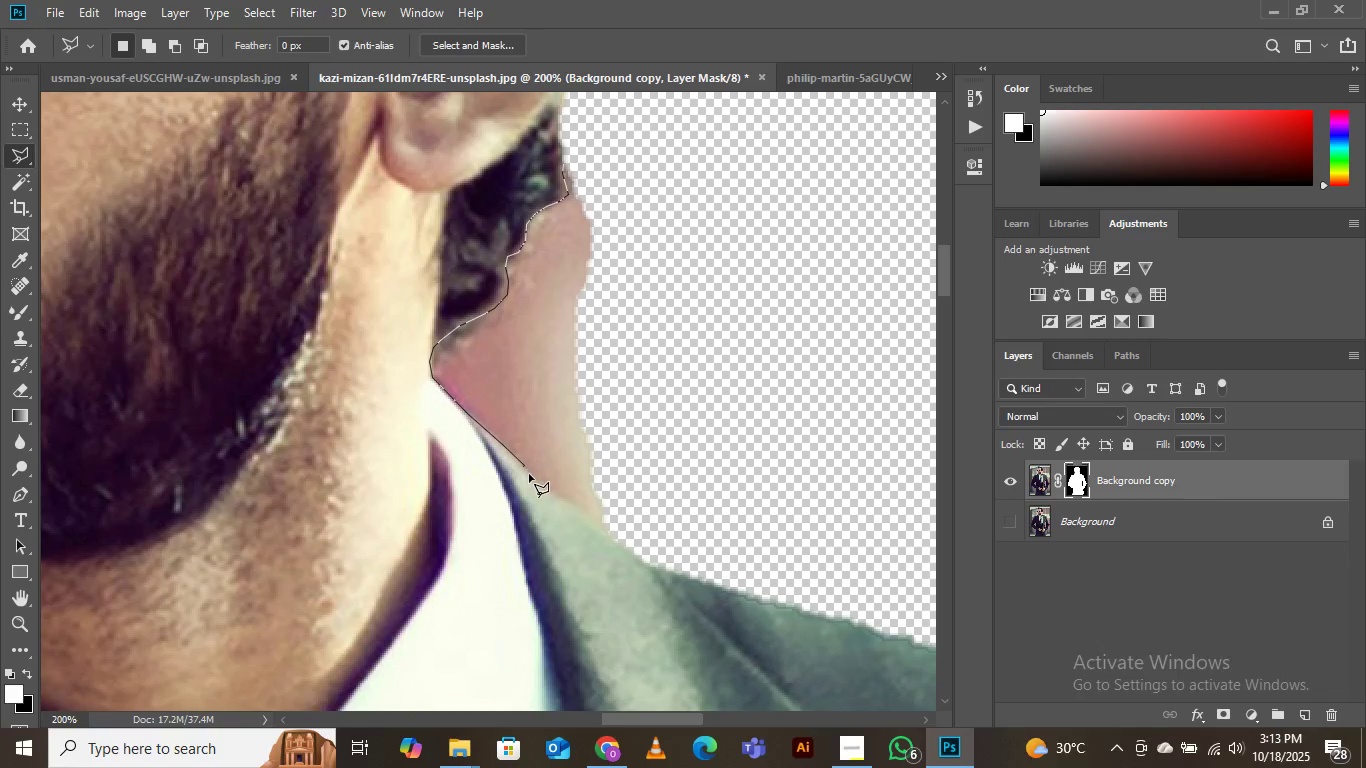 
left_click([525, 466])
 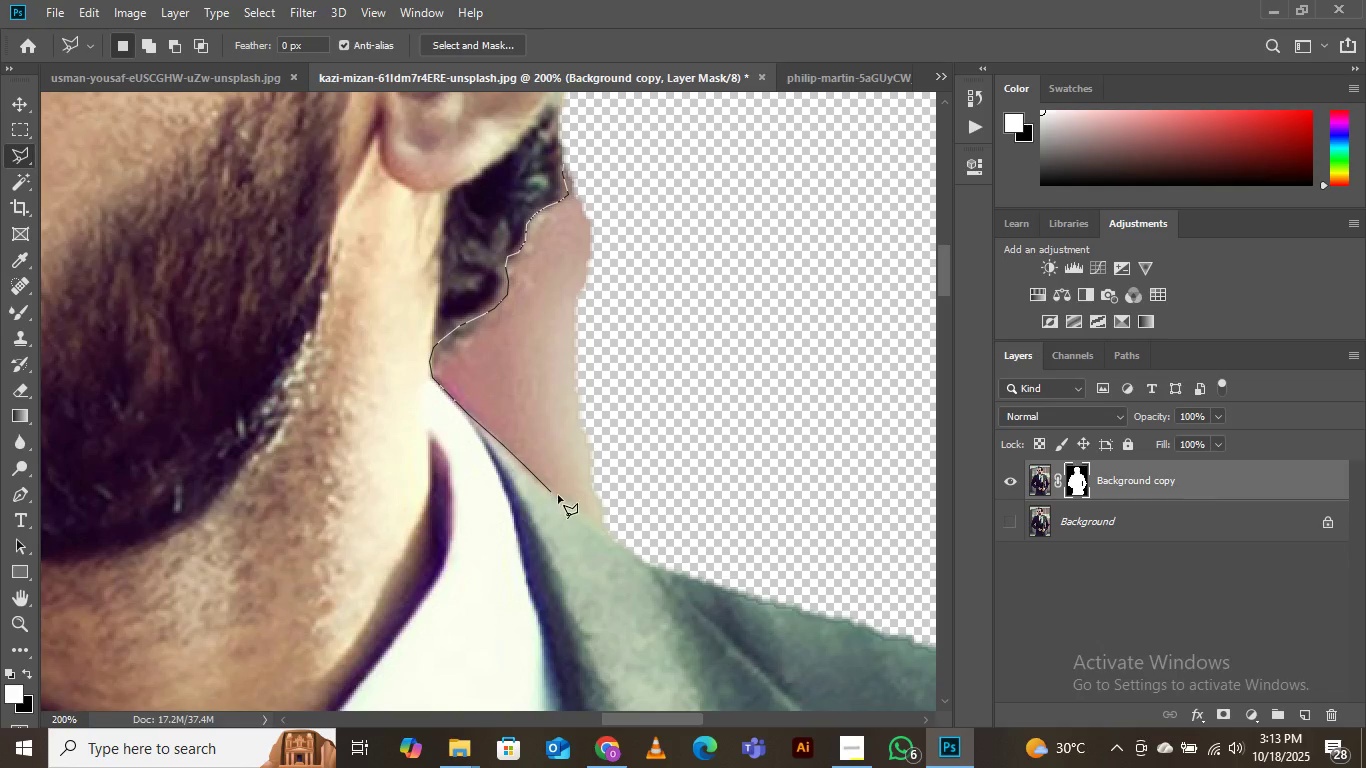 
left_click([551, 492])
 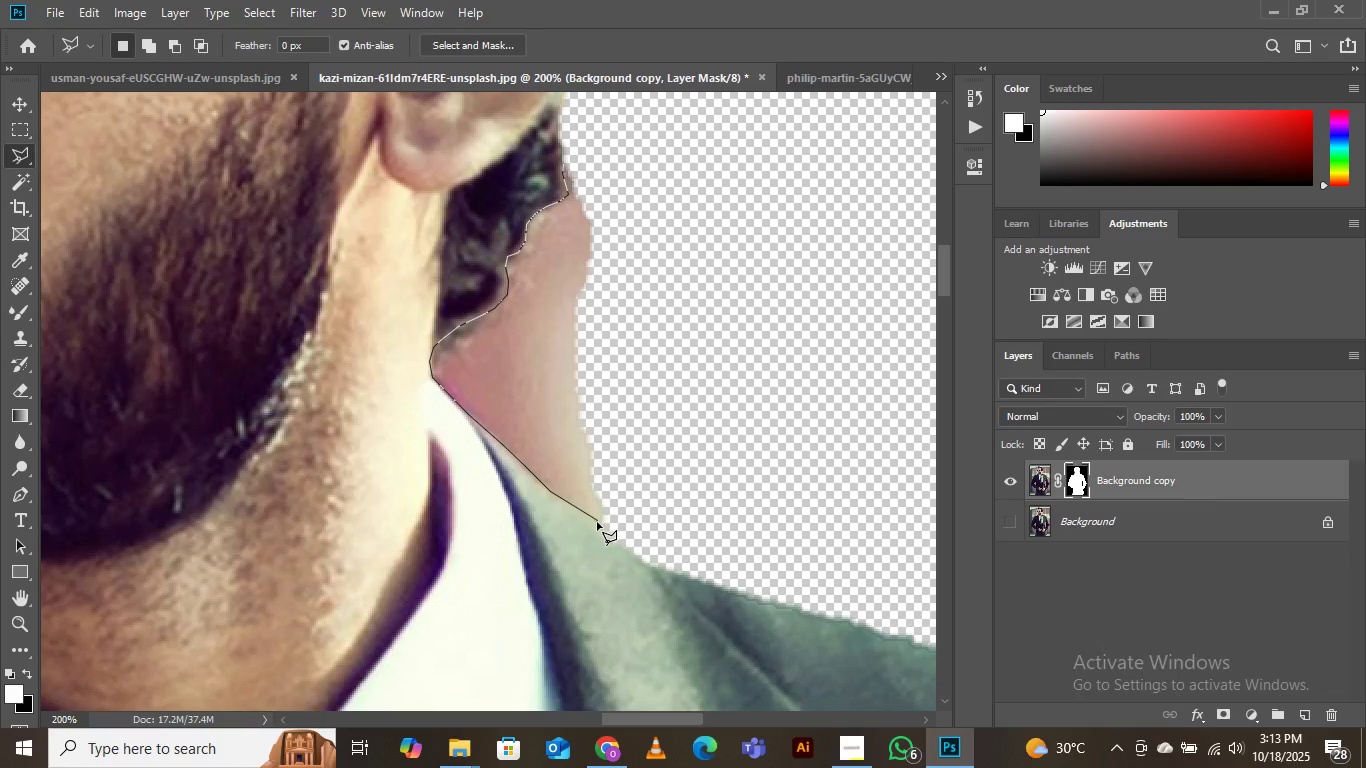 
left_click([598, 521])
 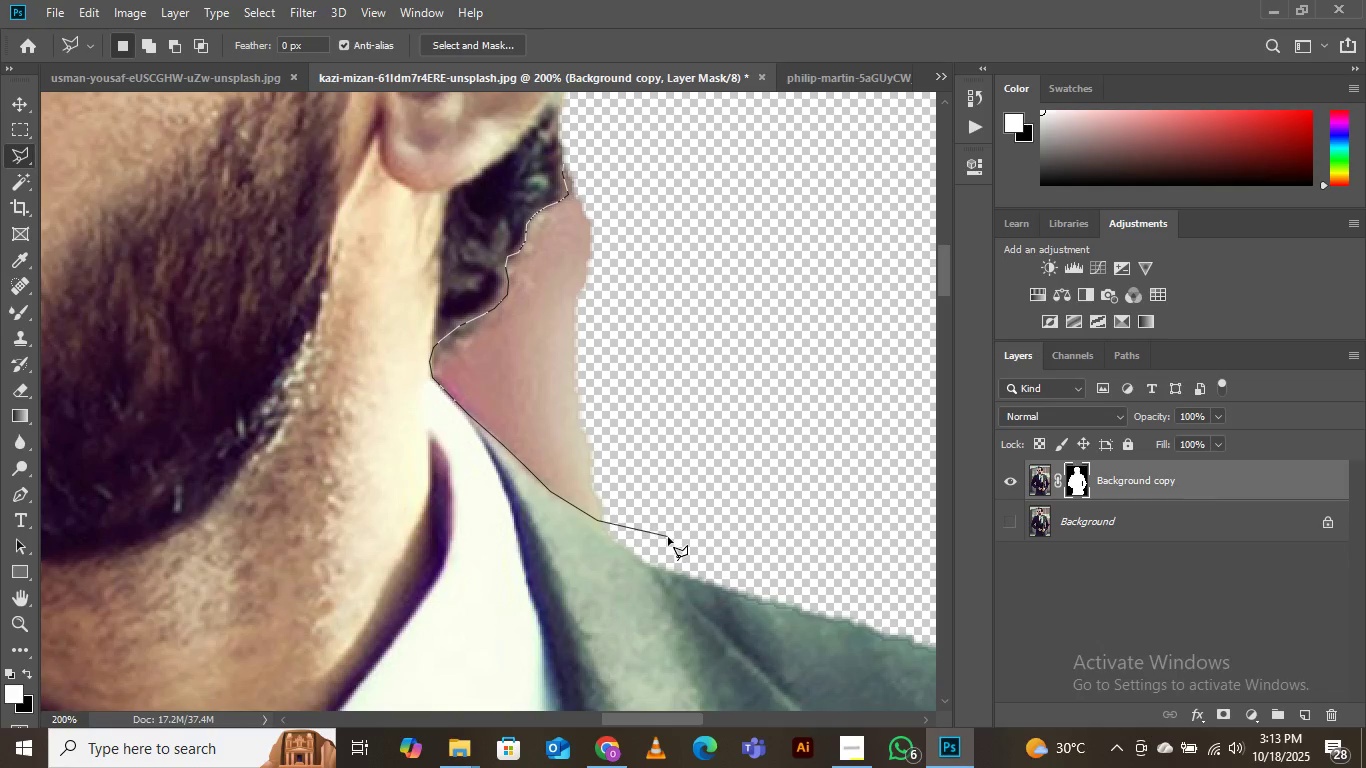 
left_click([668, 537])
 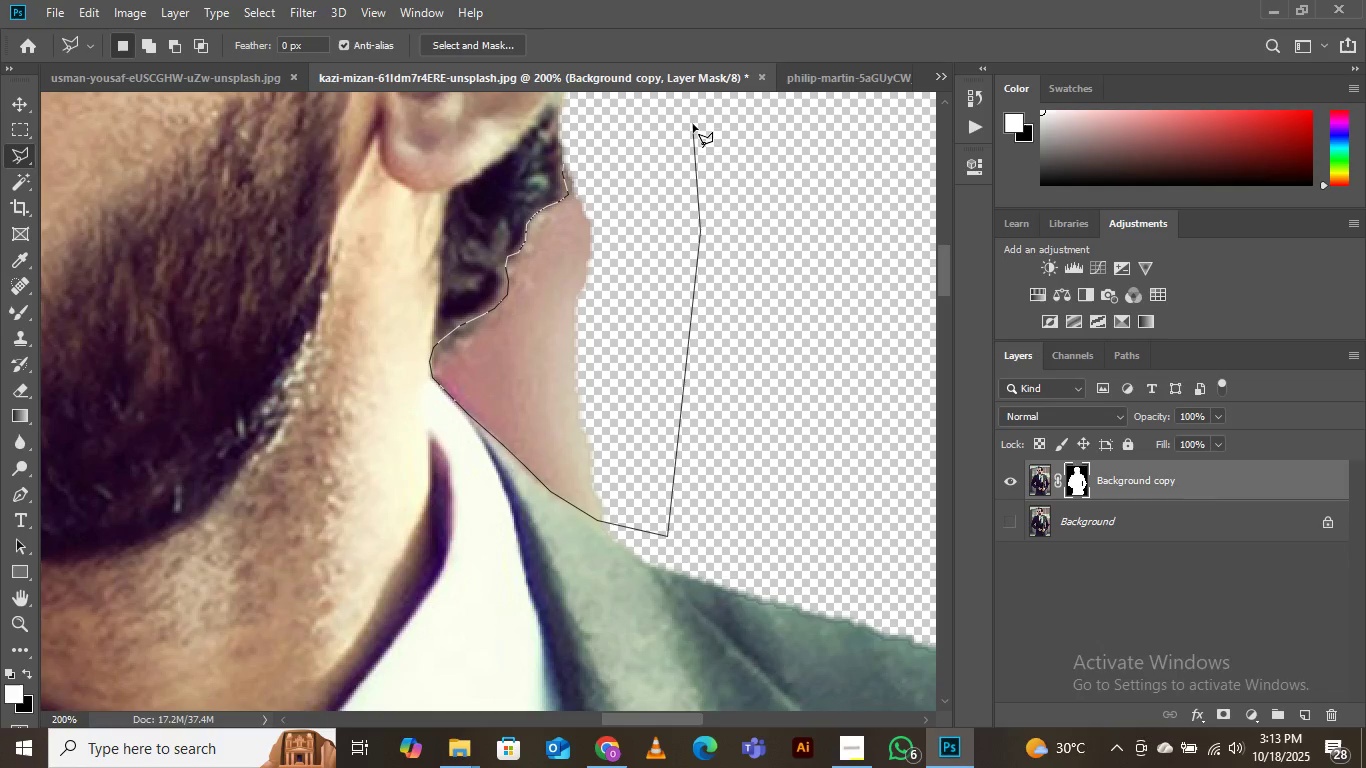 
double_click([693, 124])
 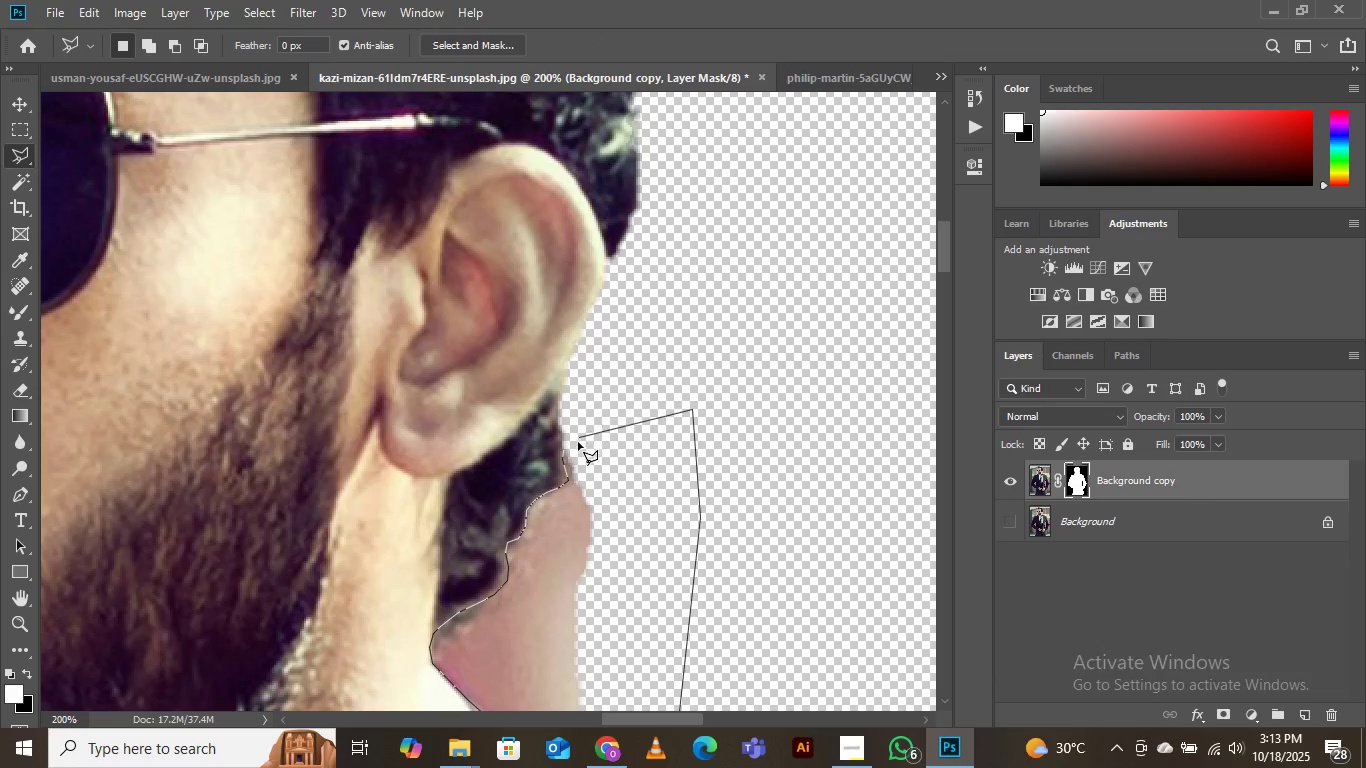 
left_click([563, 451])
 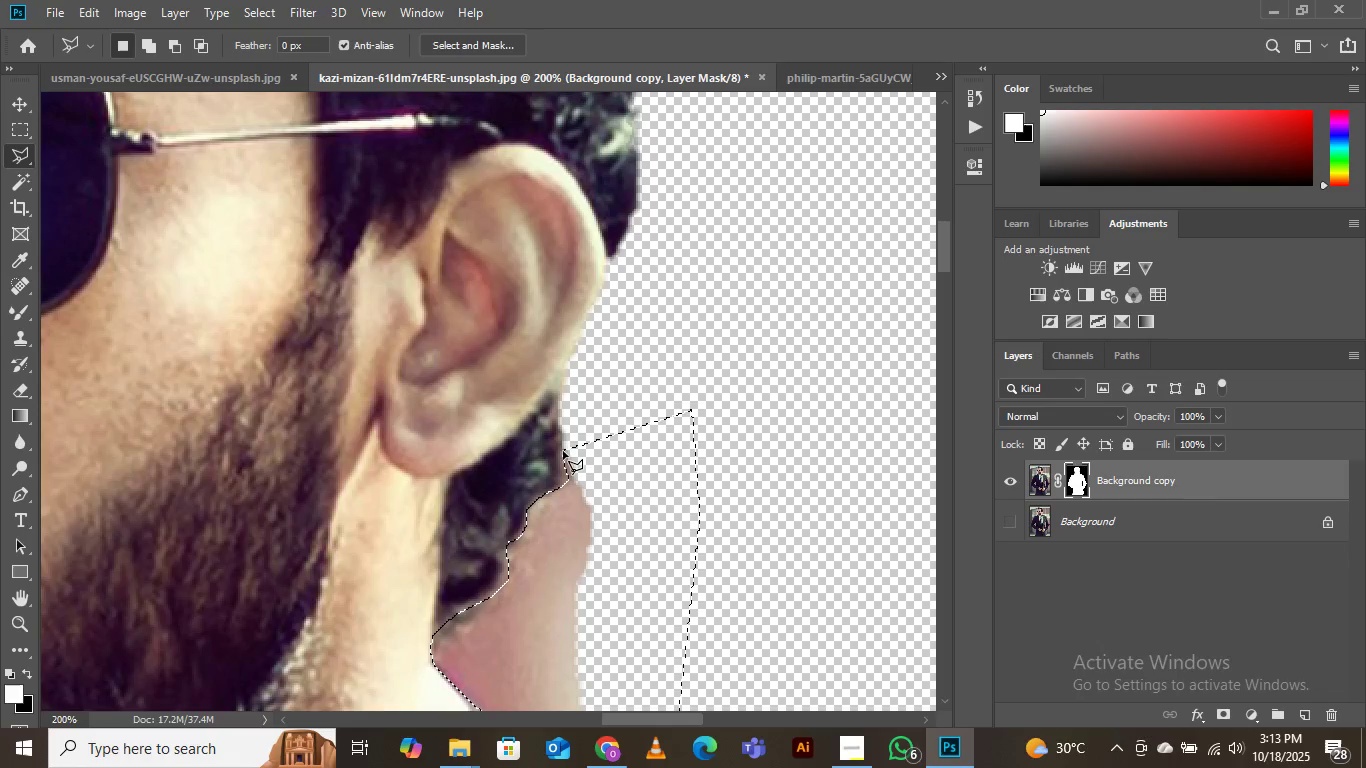 
key(Delete)
 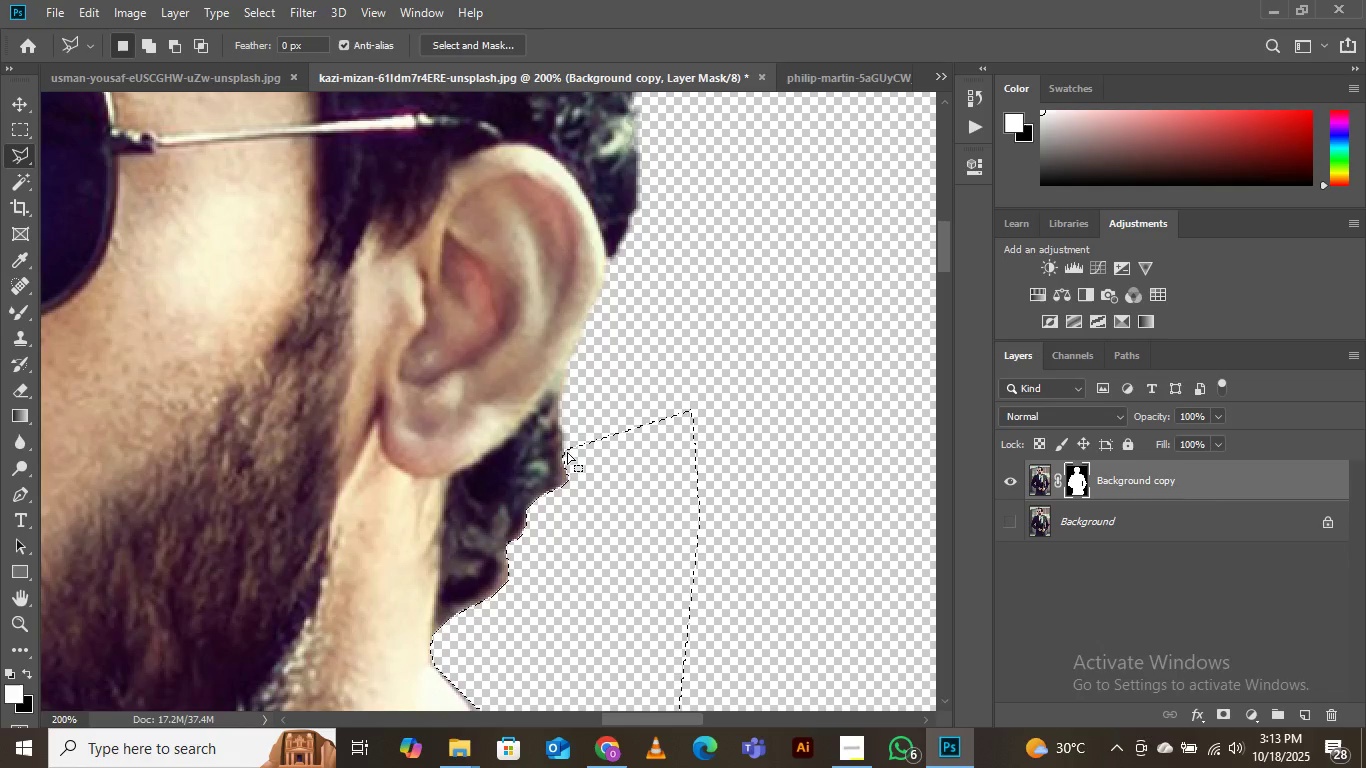 
key(Delete)
 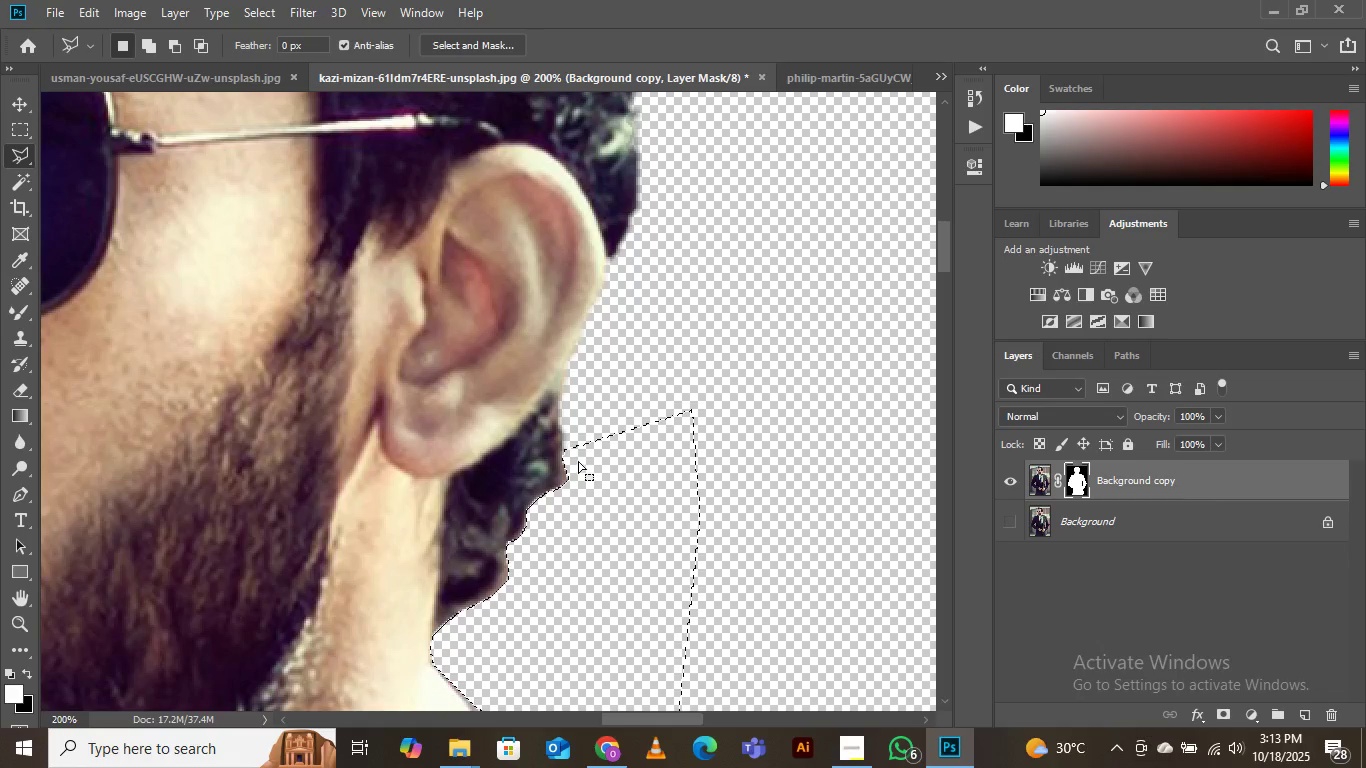 
key(Delete)
 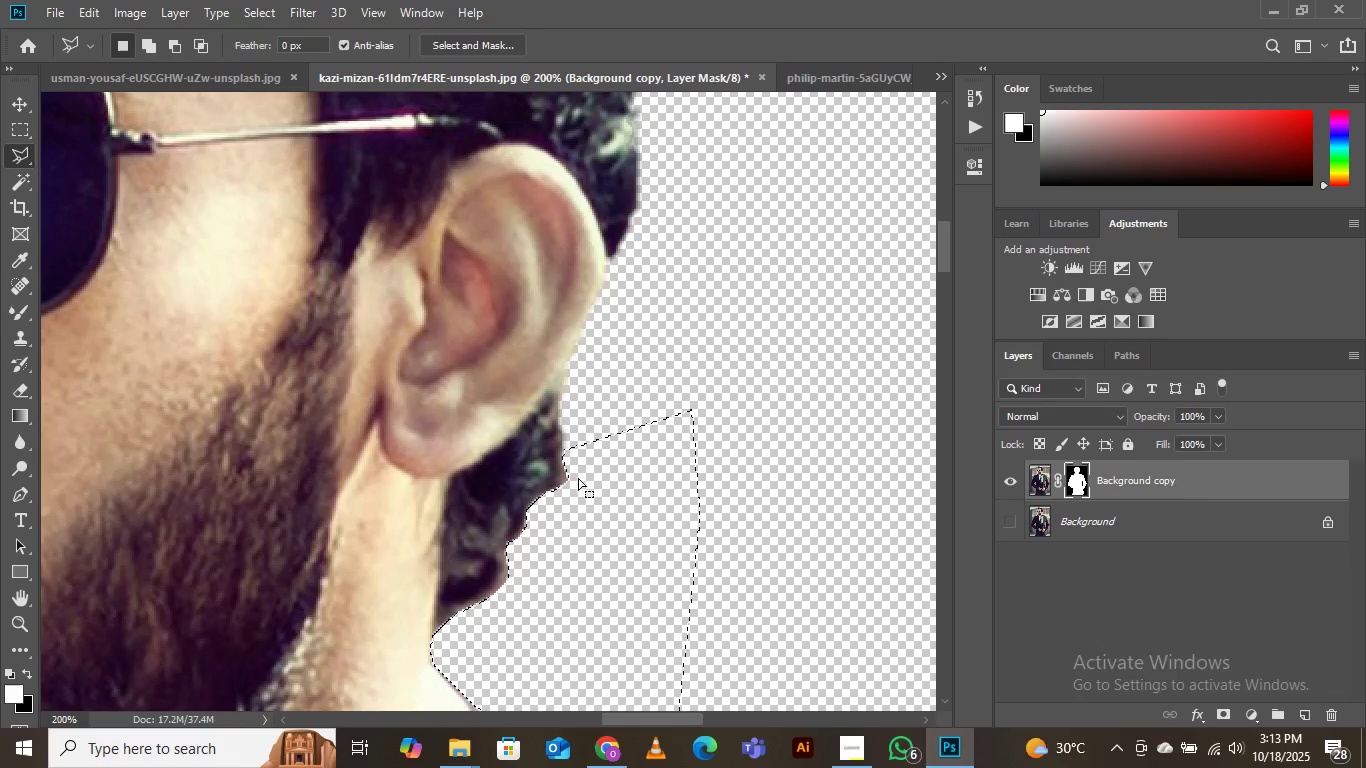 
hold_key(key=Space, duration=1.52)
 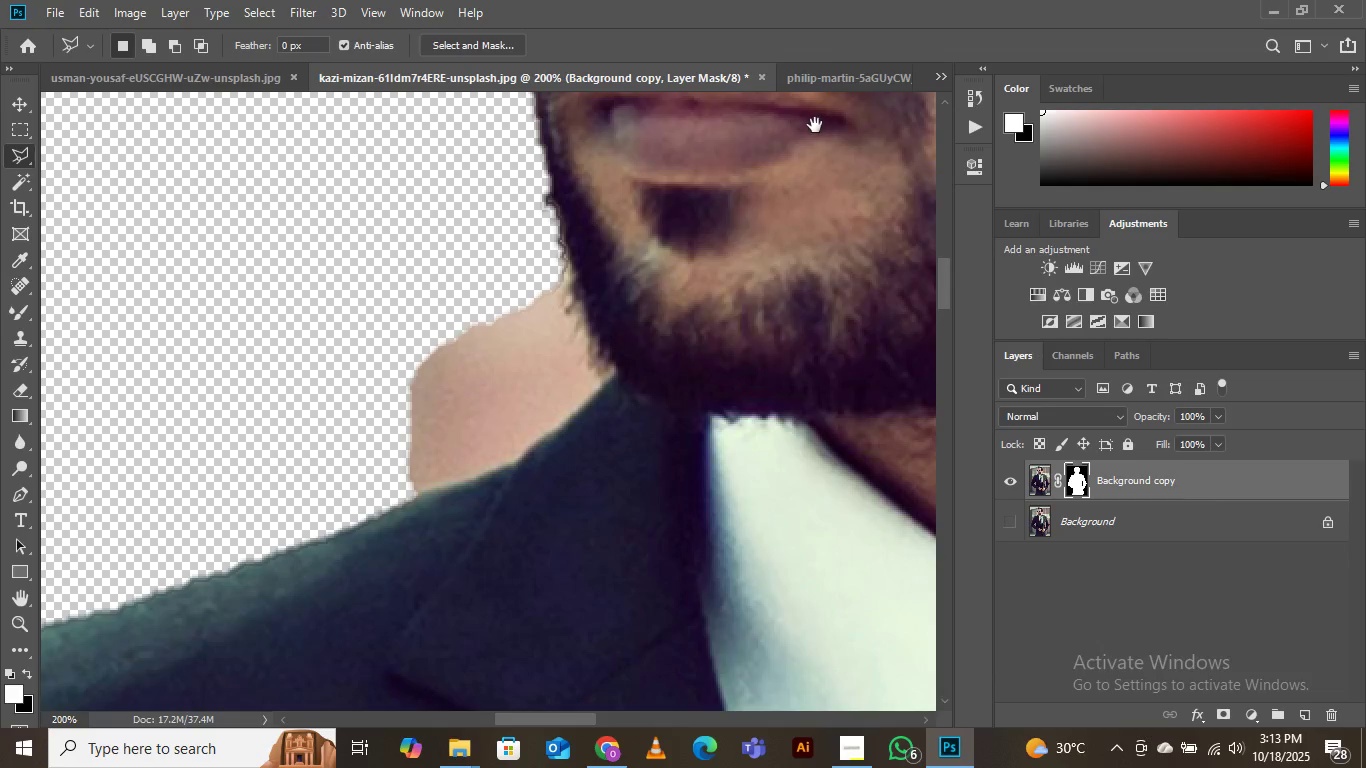 
left_click_drag(start_coordinate=[577, 476], to_coordinate=[1088, 534])
 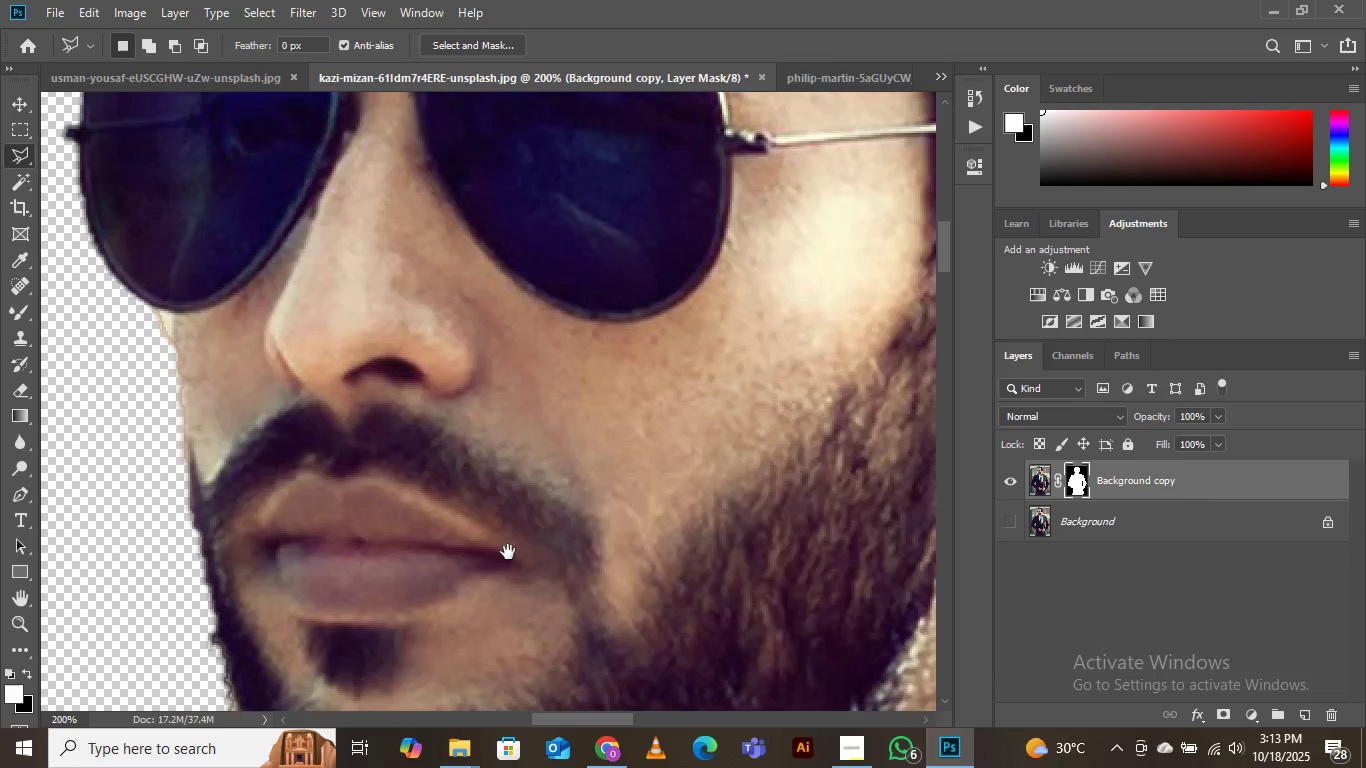 
left_click_drag(start_coordinate=[491, 565], to_coordinate=[825, 126])
 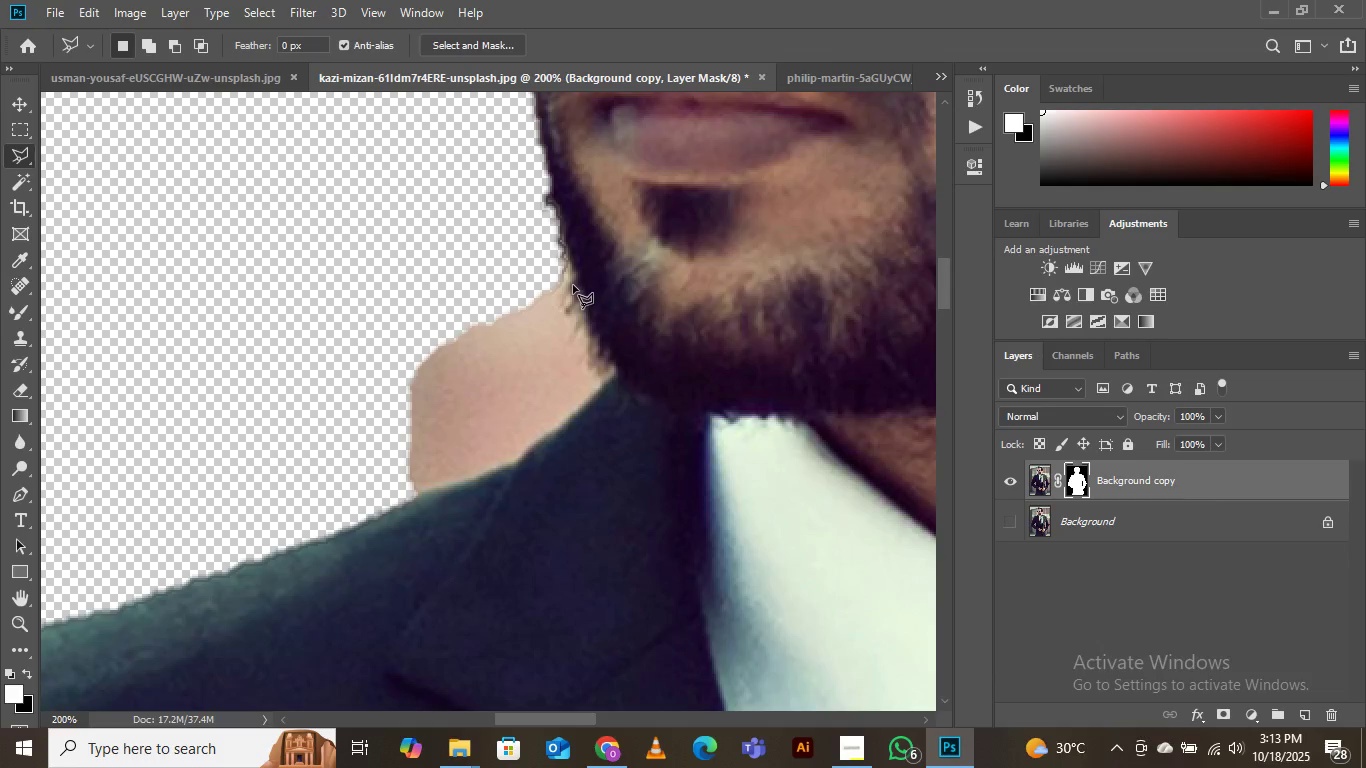 
hold_key(key=Space, duration=0.81)
 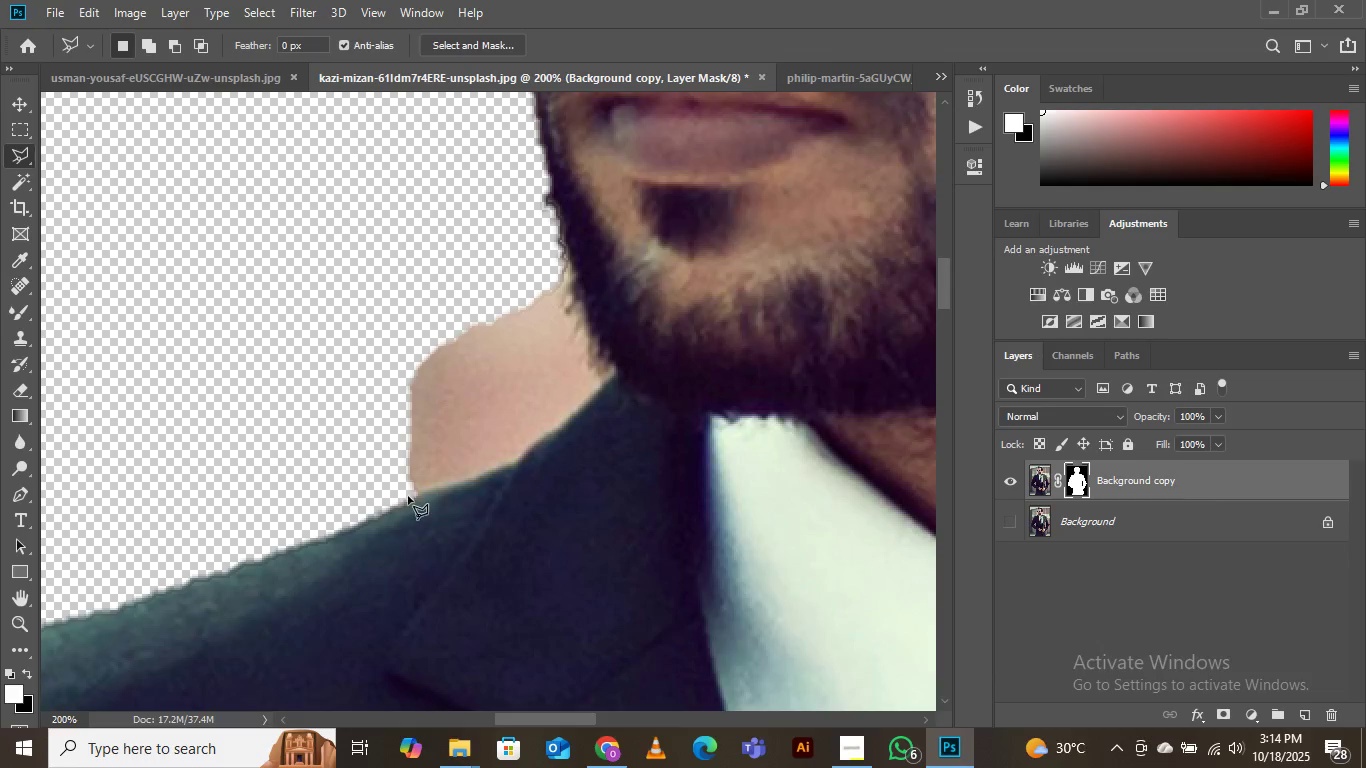 
left_click([411, 497])
 